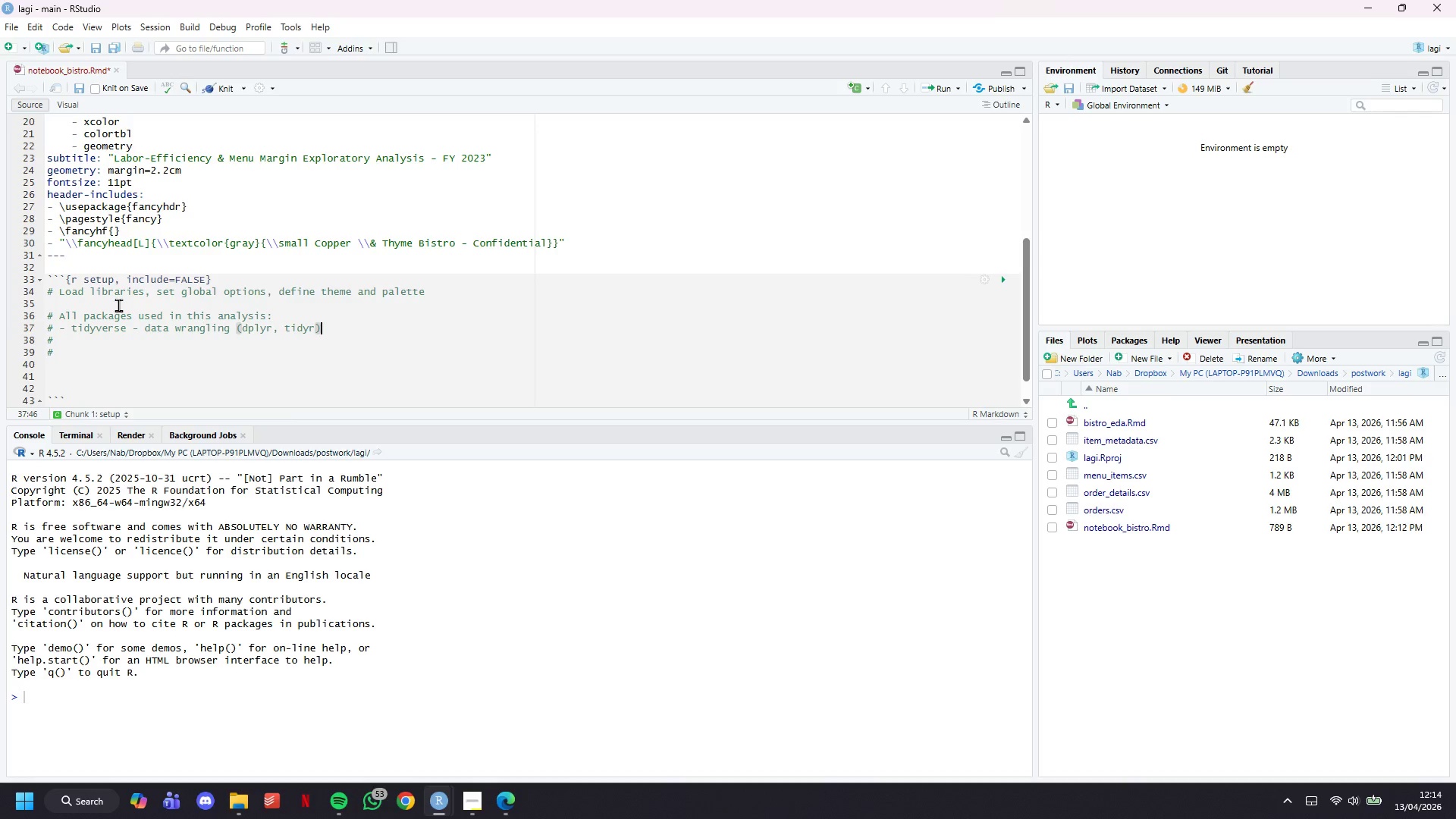 
 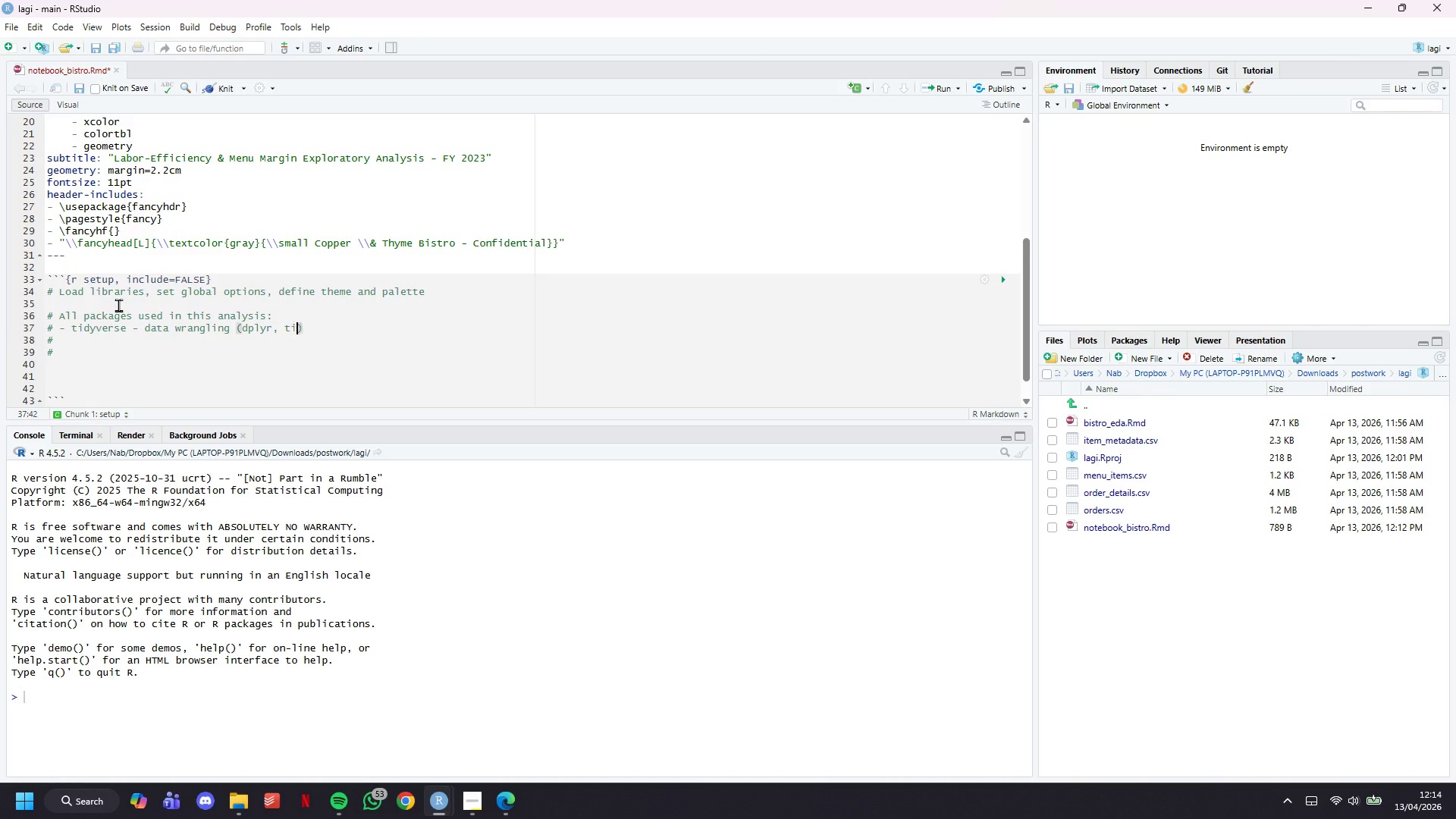 
key(ArrowRight)
 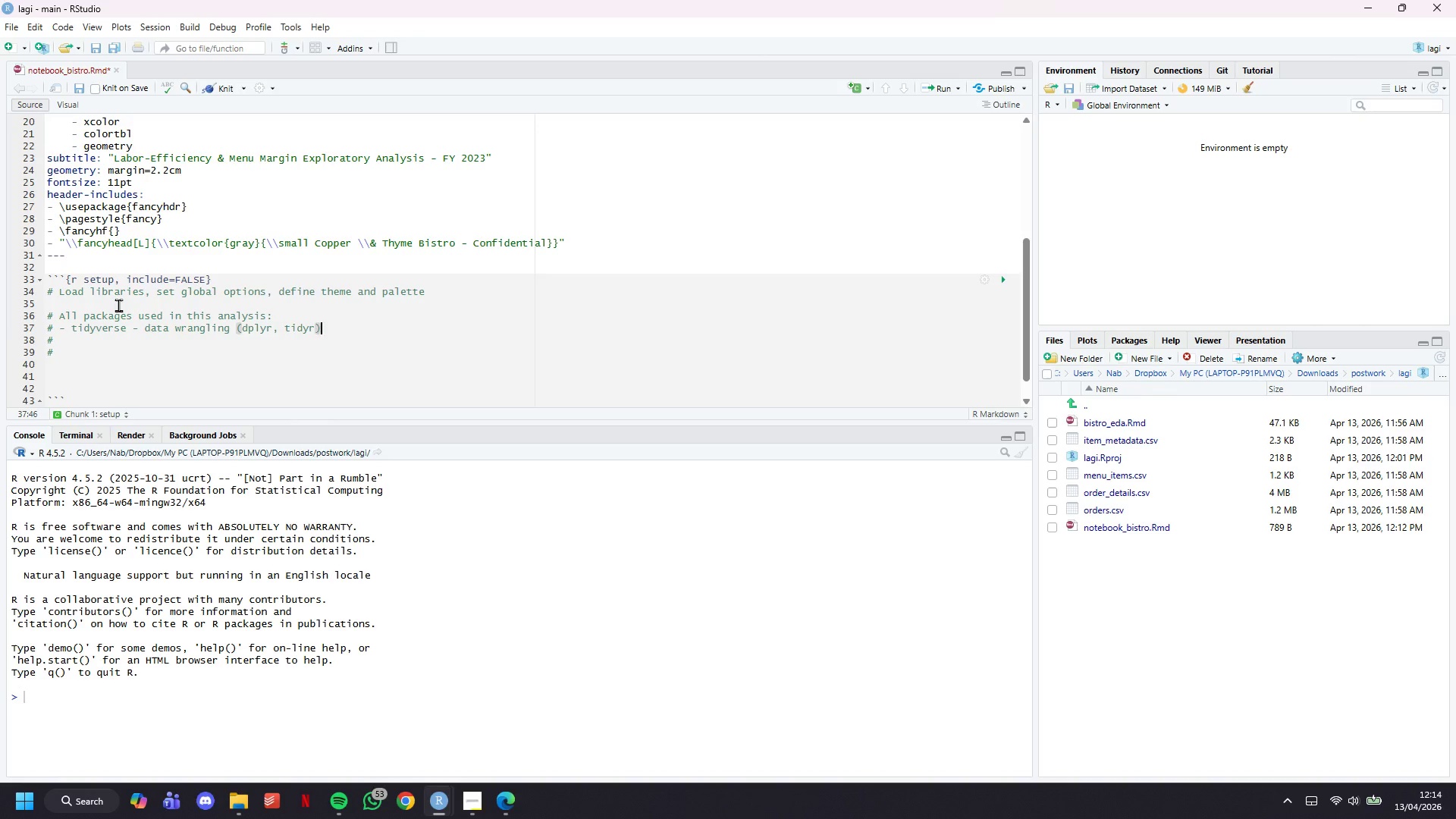 
type( + ggplot2 visualizations)
 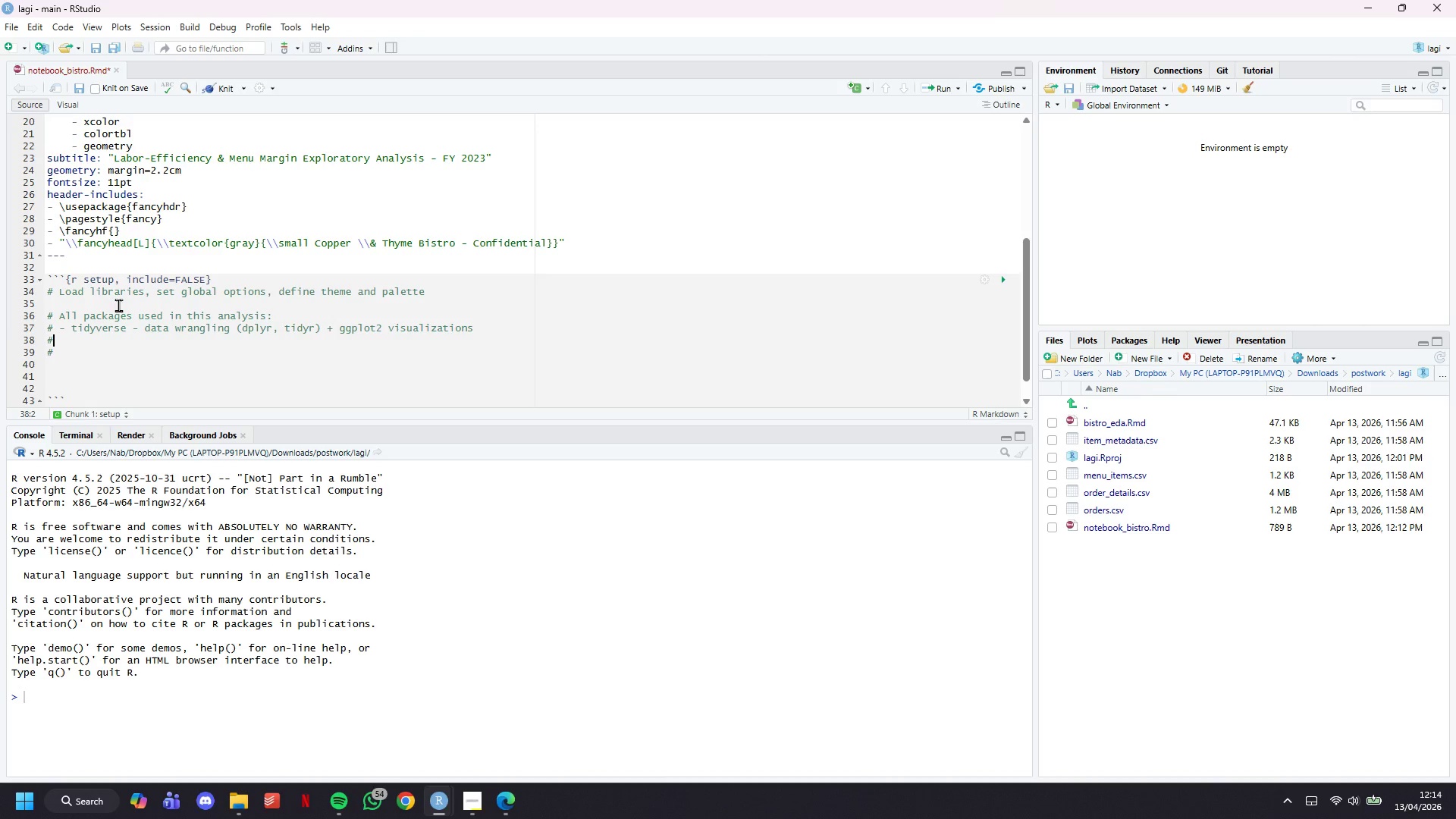 
 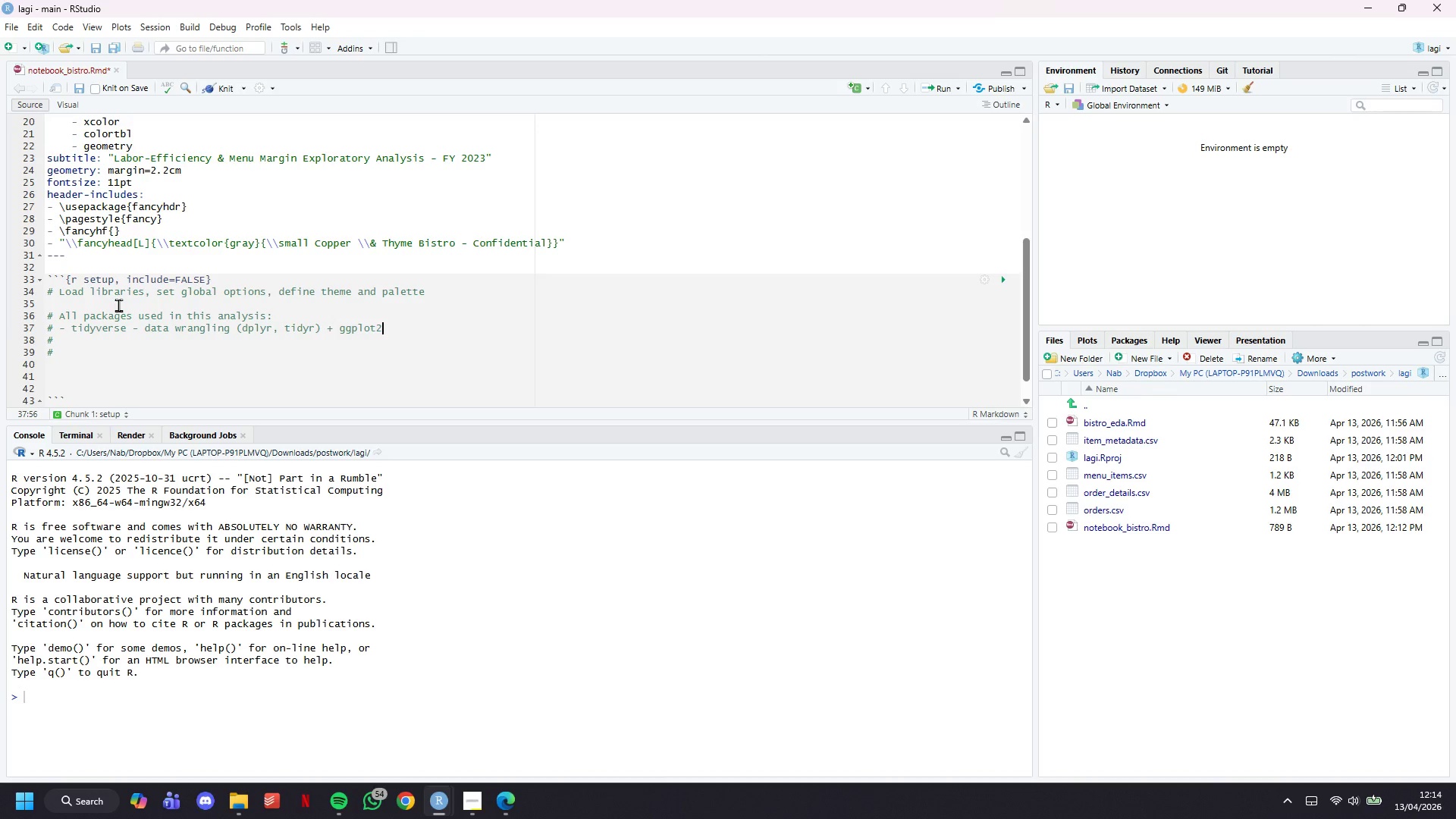 
key(ArrowDown)
 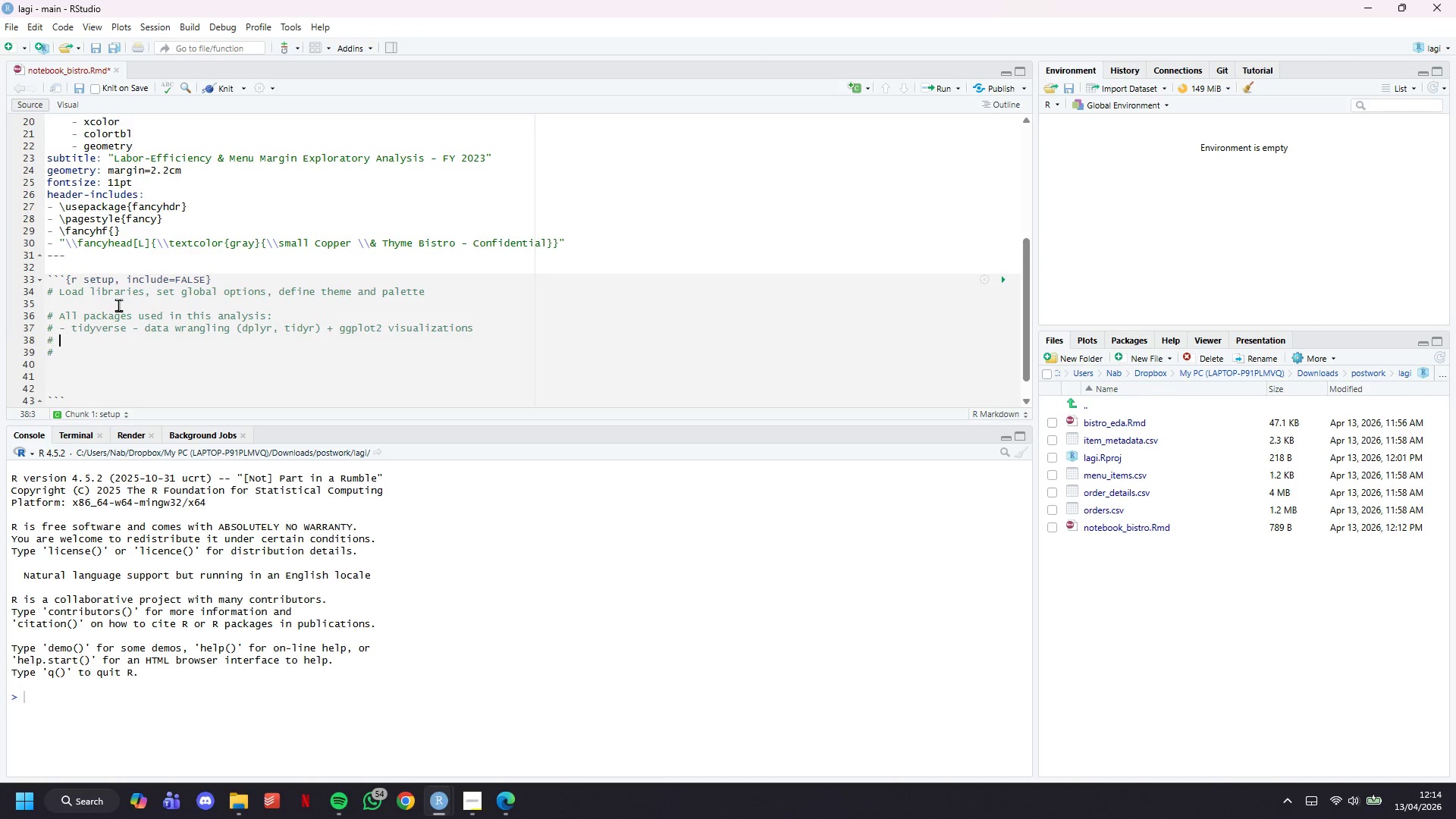 
type( - lubridate - date/time )
 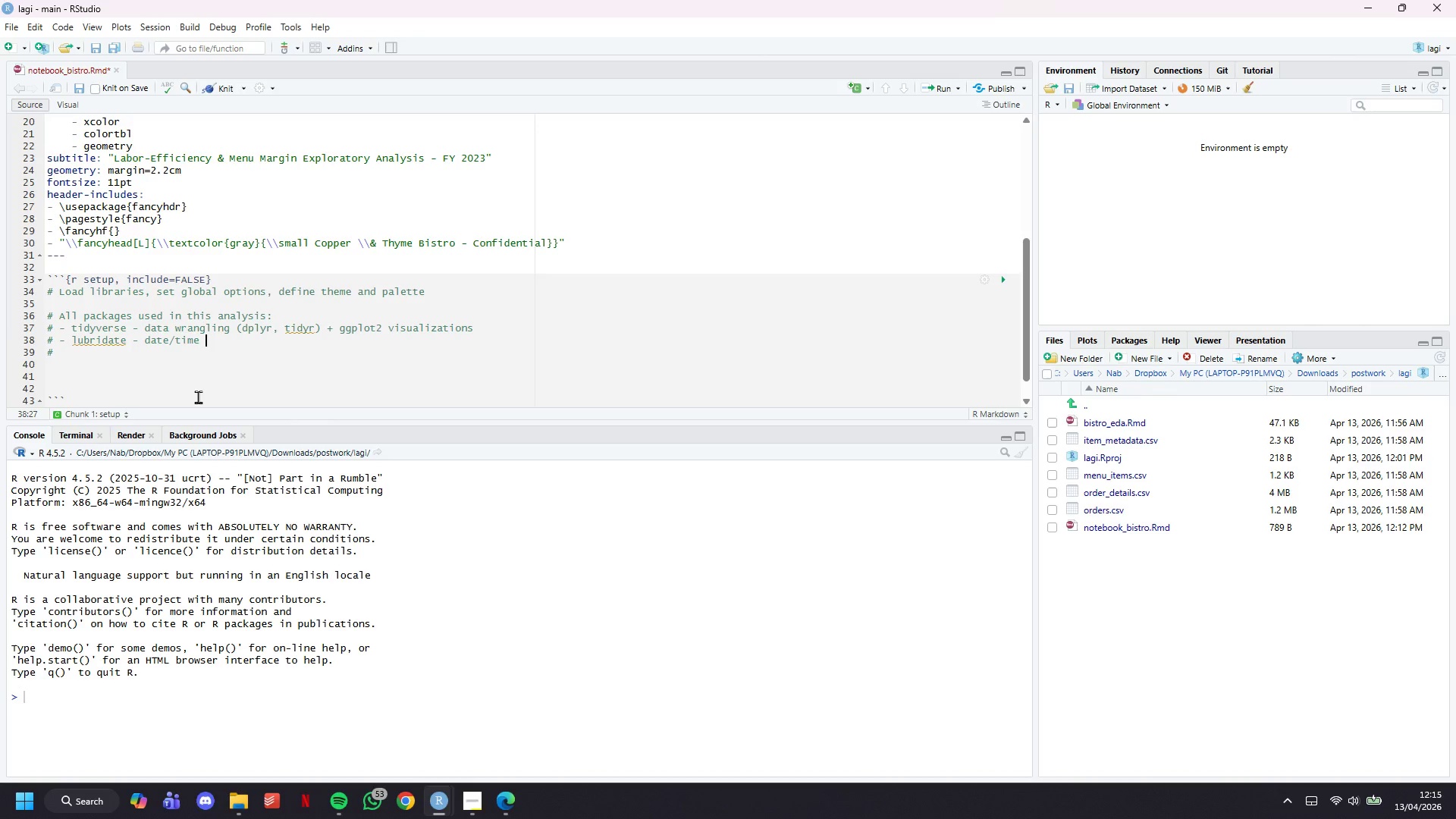 
wait(28.28)
 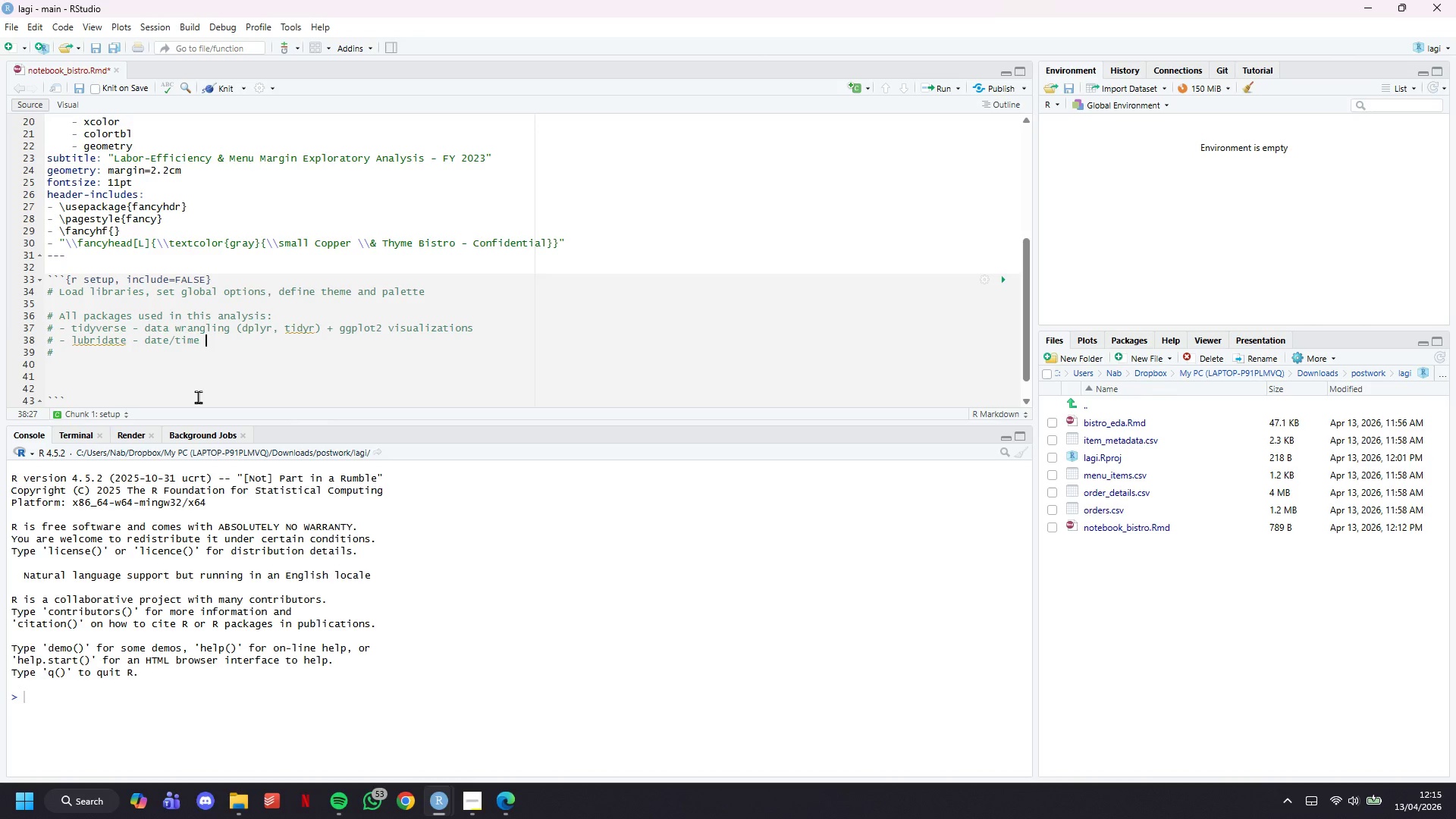 
left_click([350, 755])
 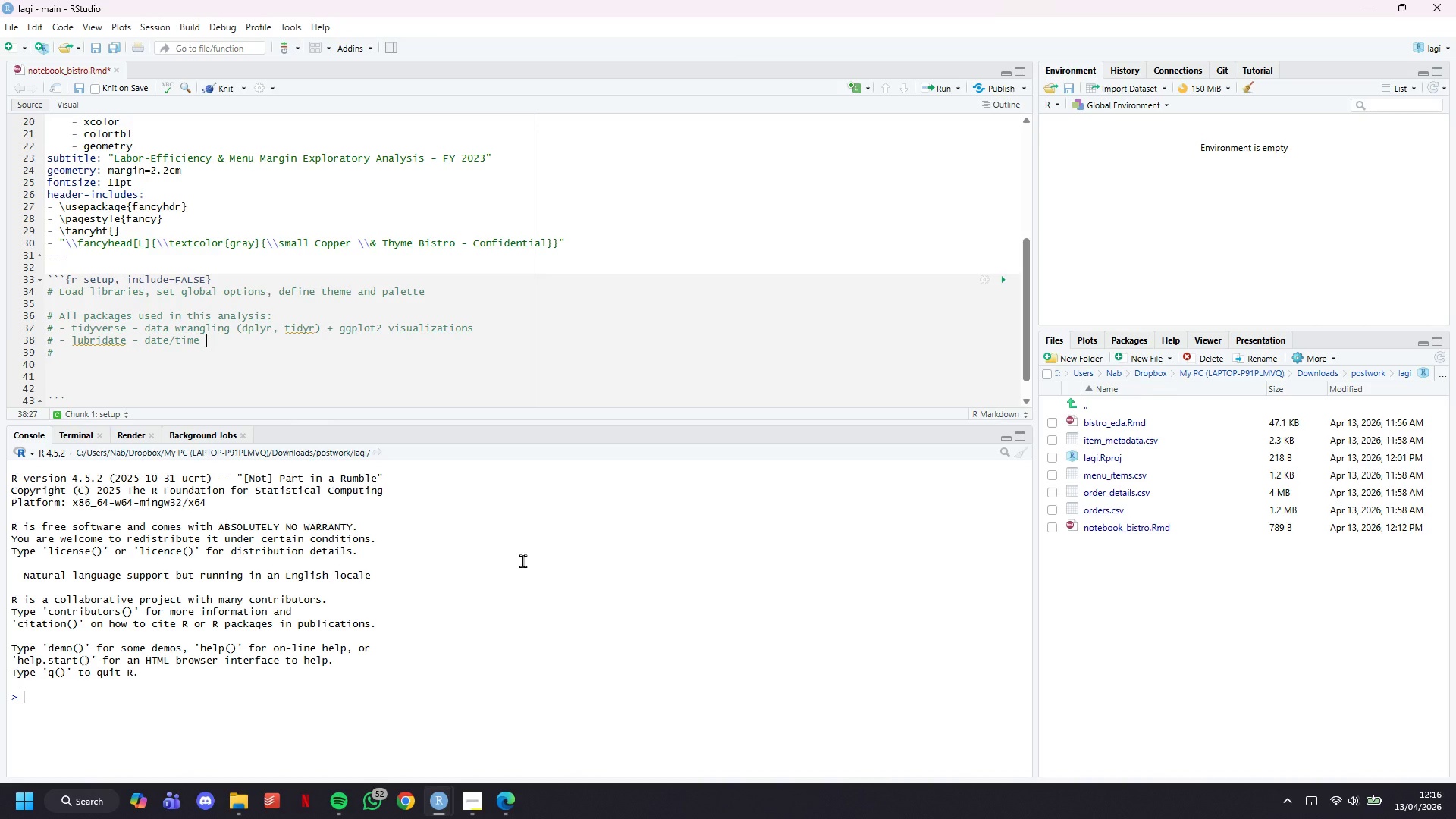 
wait(30.23)
 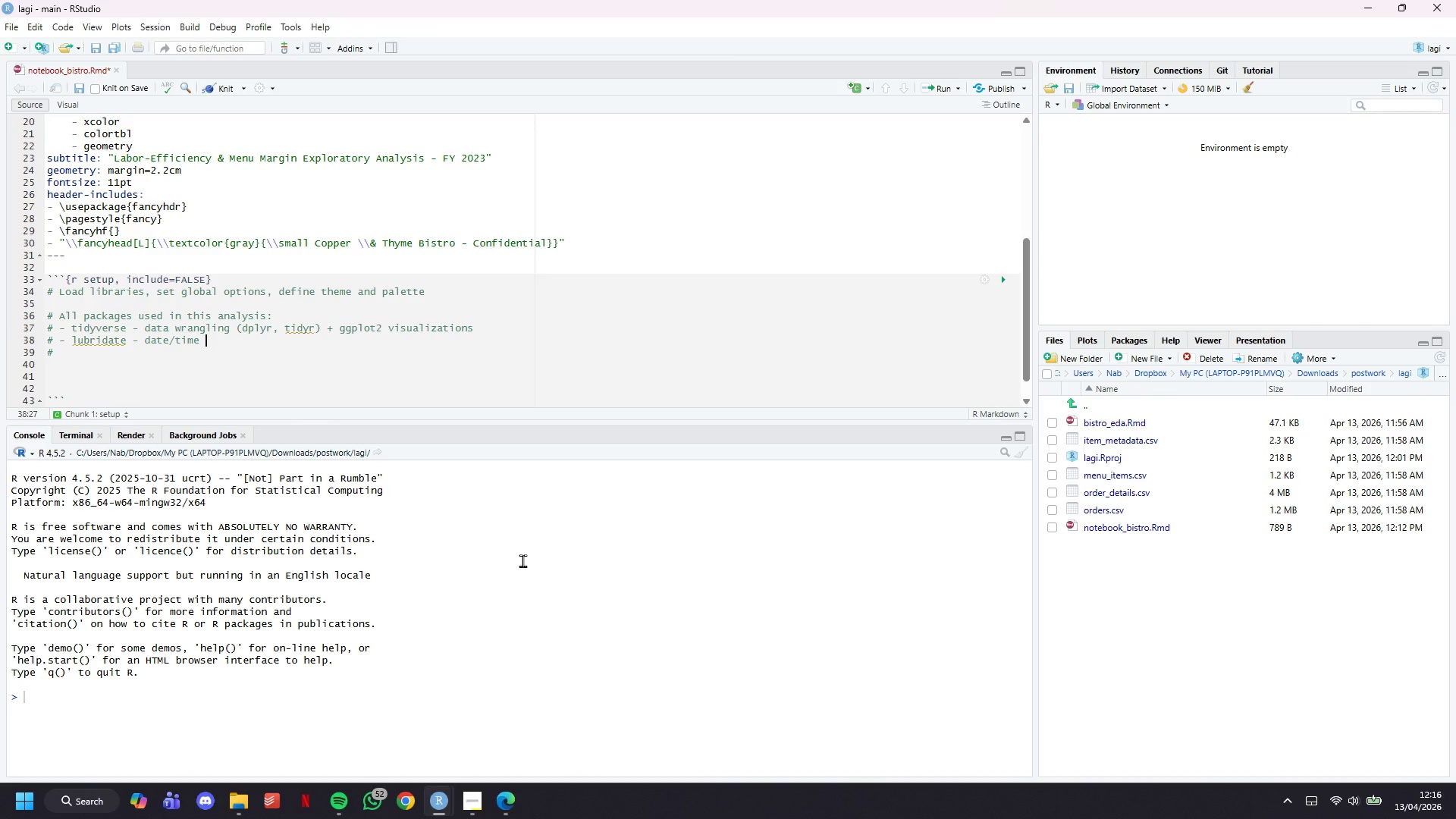 
scroll: coordinate [530, 313], scroll_direction: down, amount: 4.0
 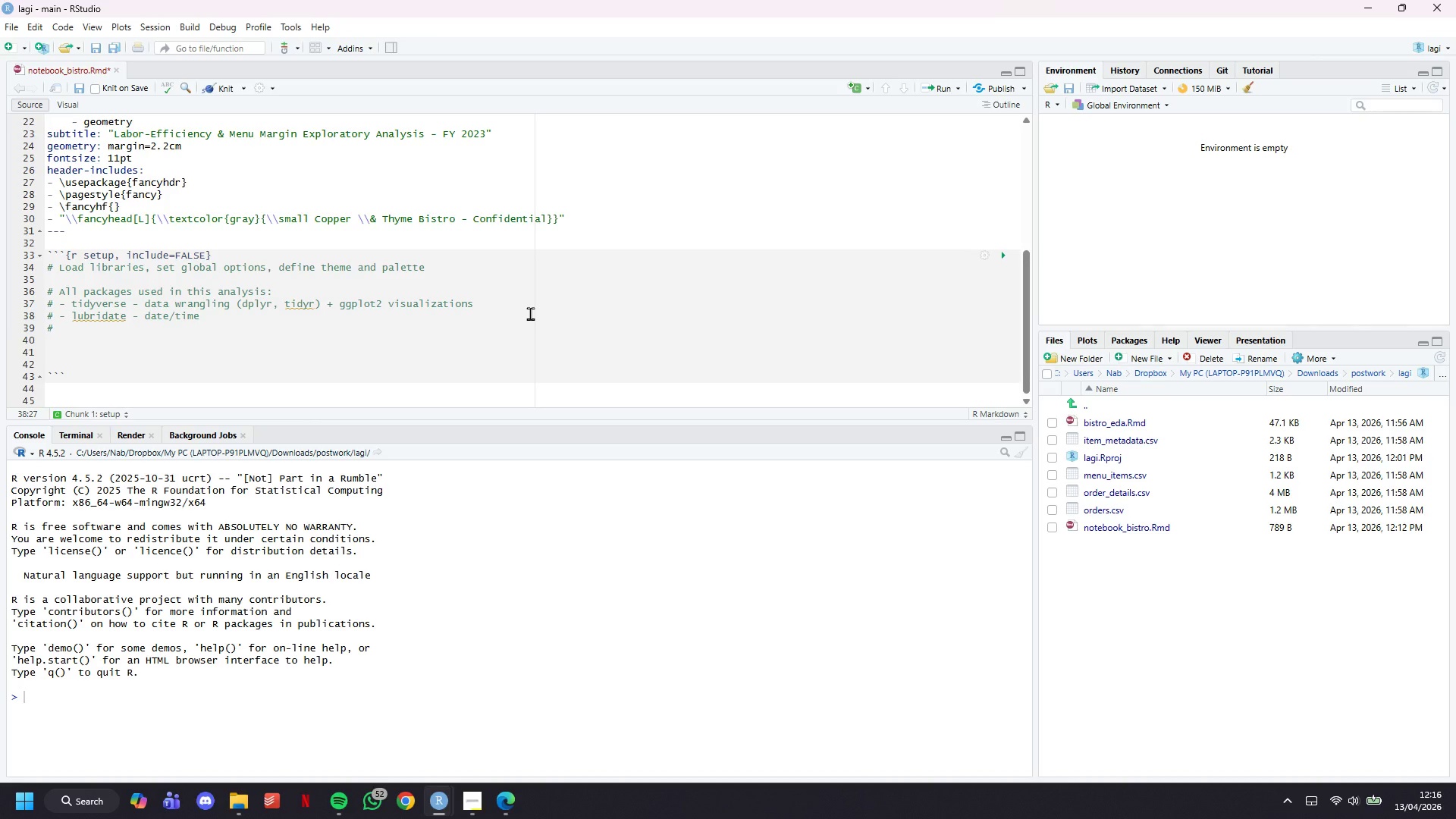 
wait(7.02)
 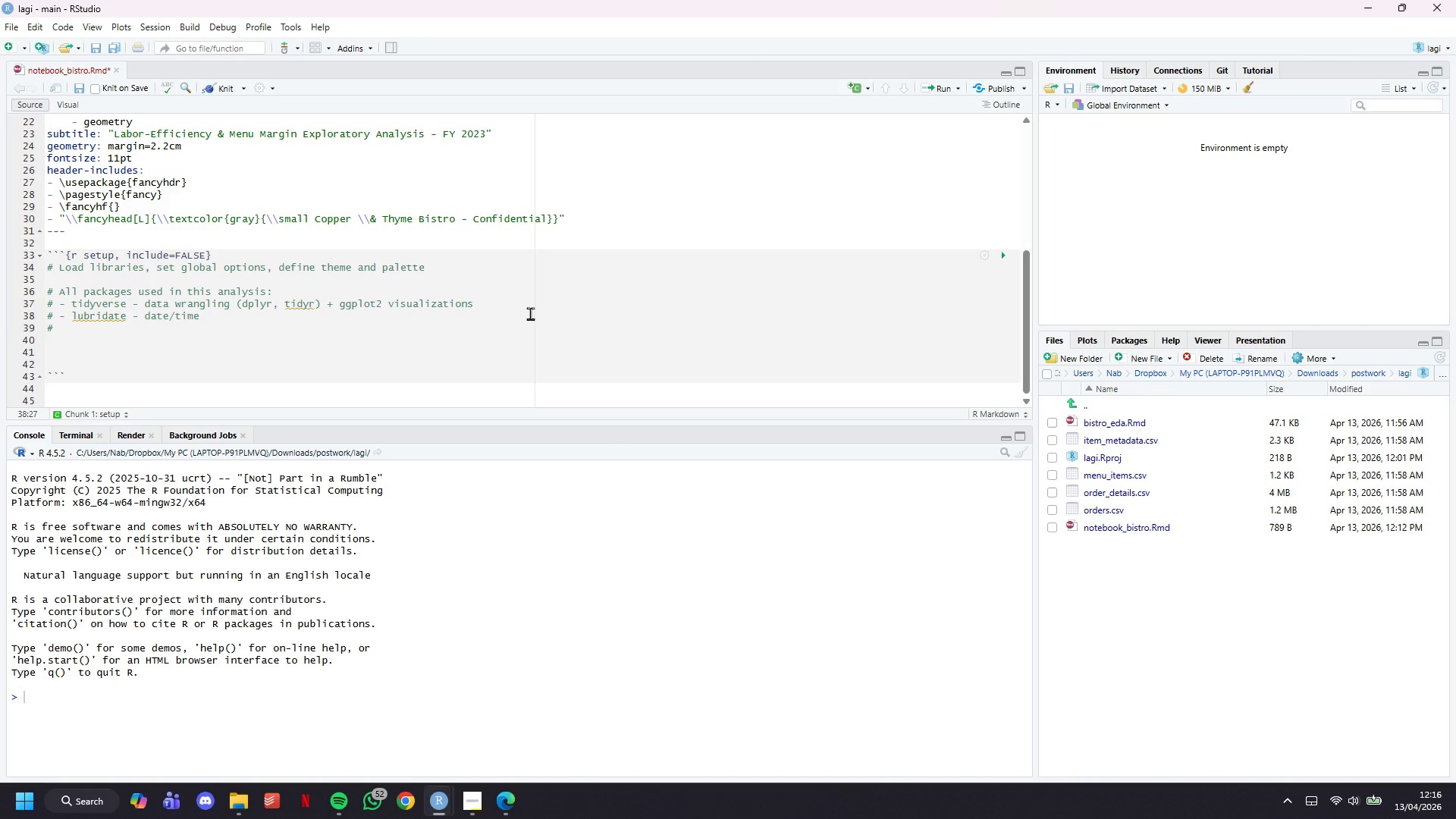 
scroll: coordinate [530, 313], scroll_direction: down, amount: 3.0
 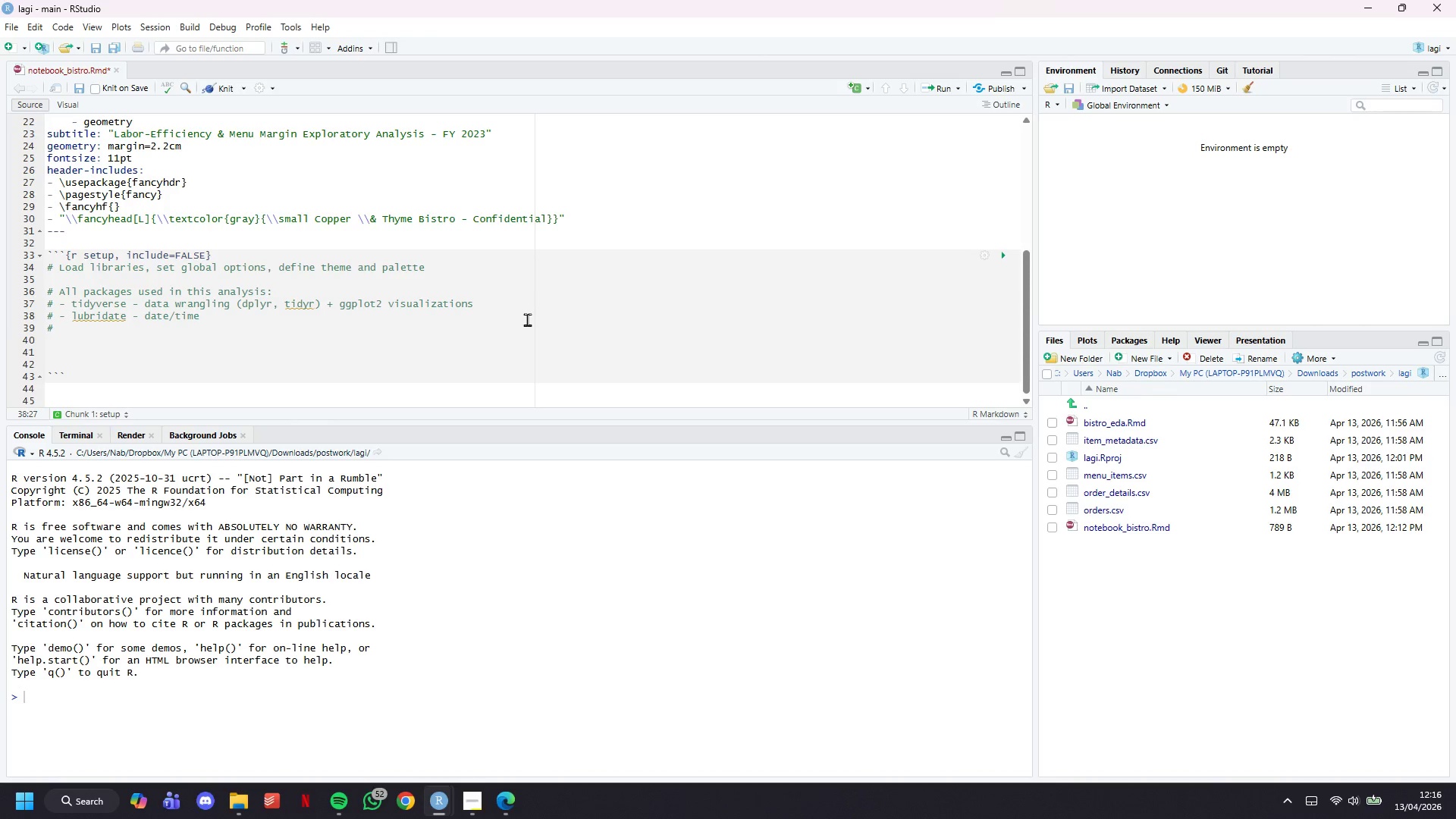 
wait(15.01)
 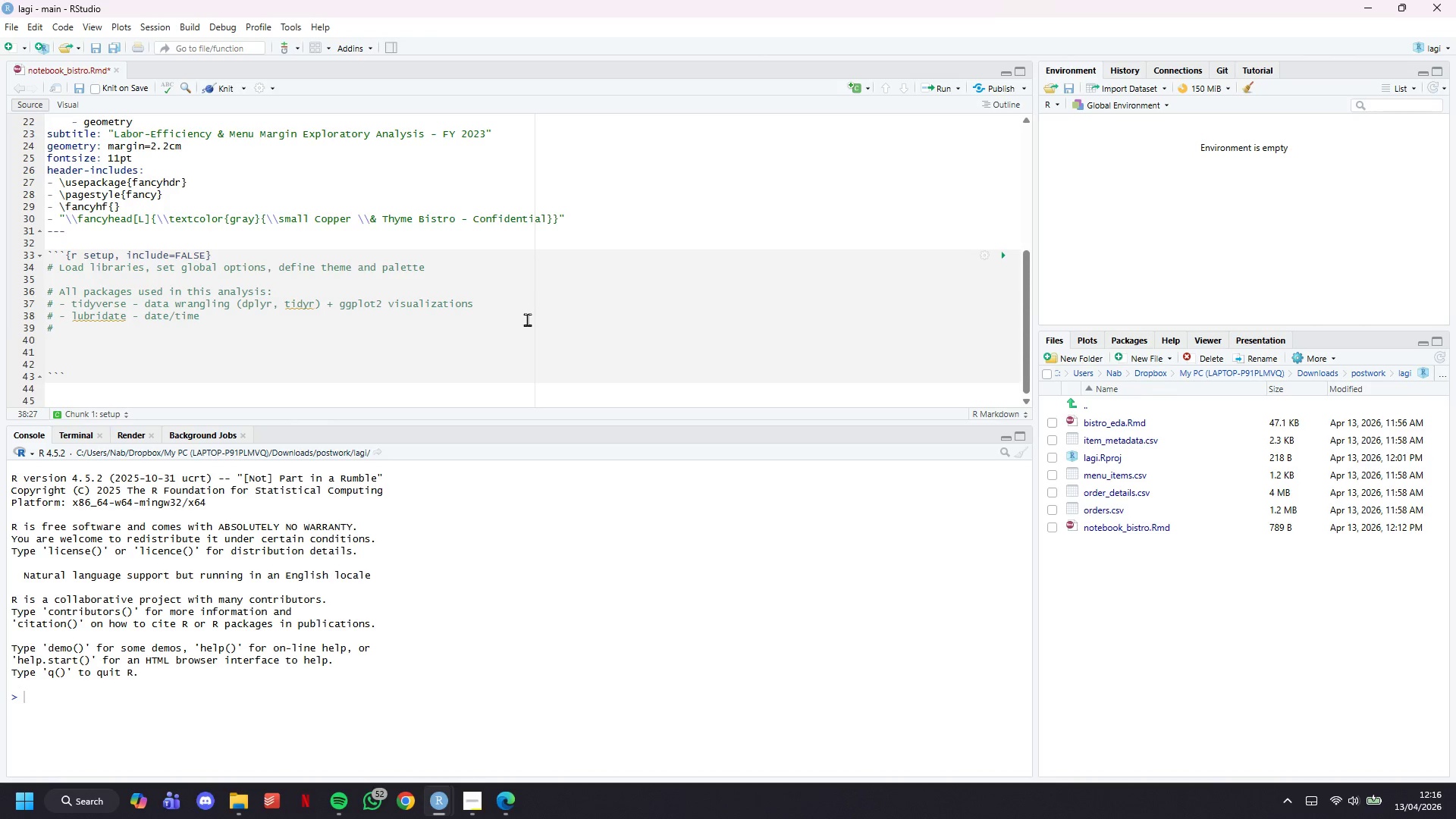 
type(parsing and extraction (wday, hour, month)
 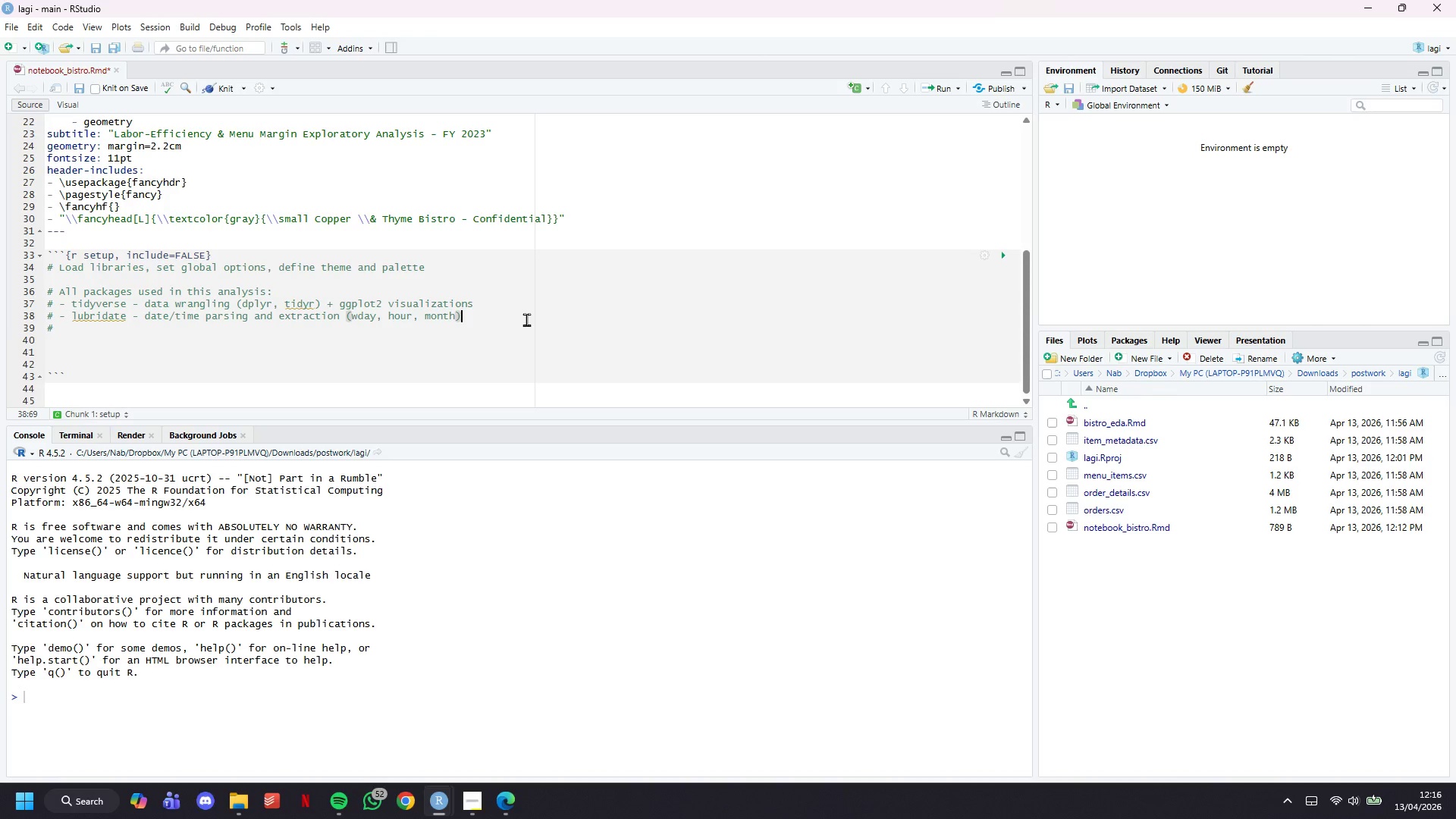 
 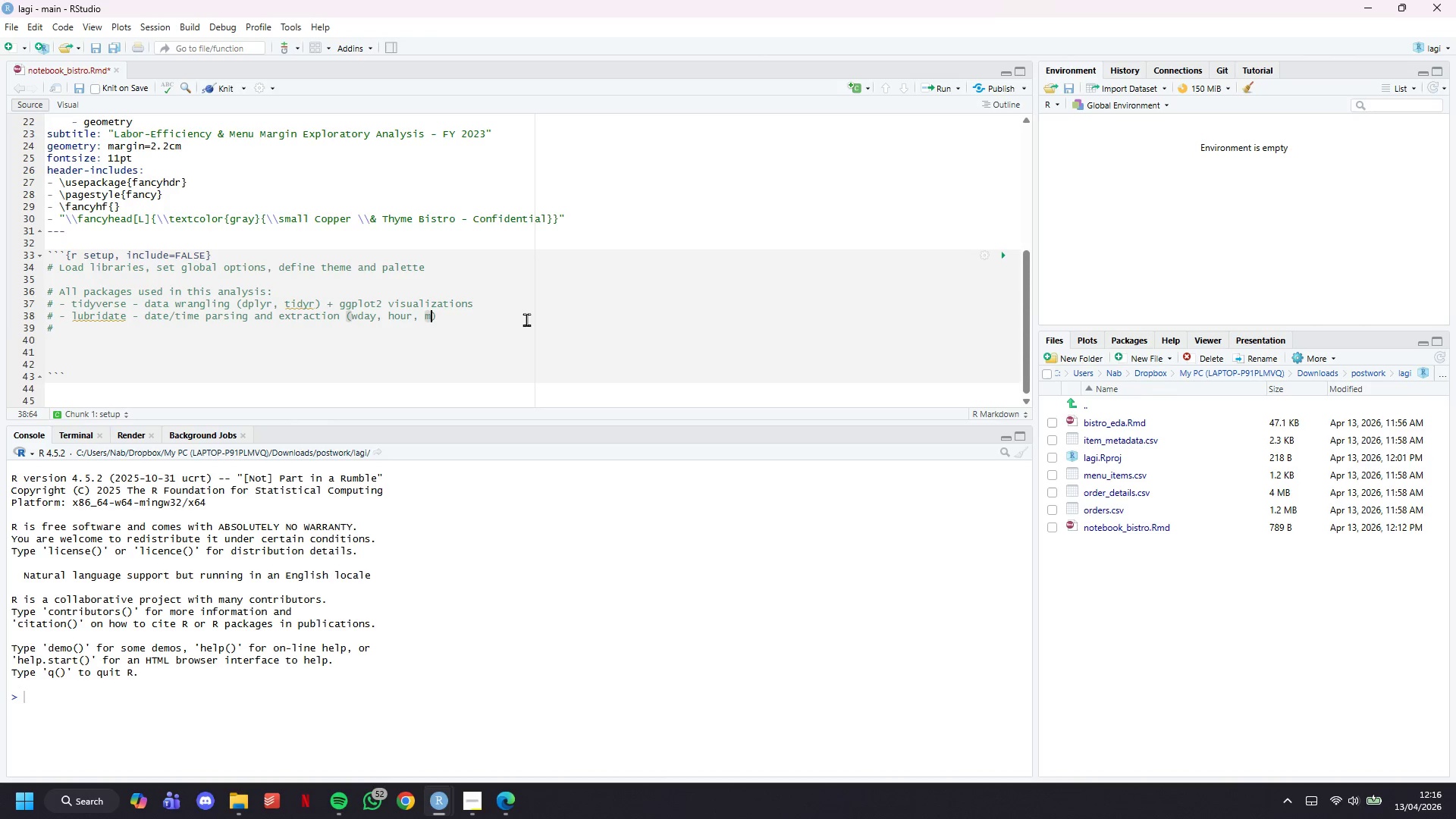 
key(ArrowRight)
 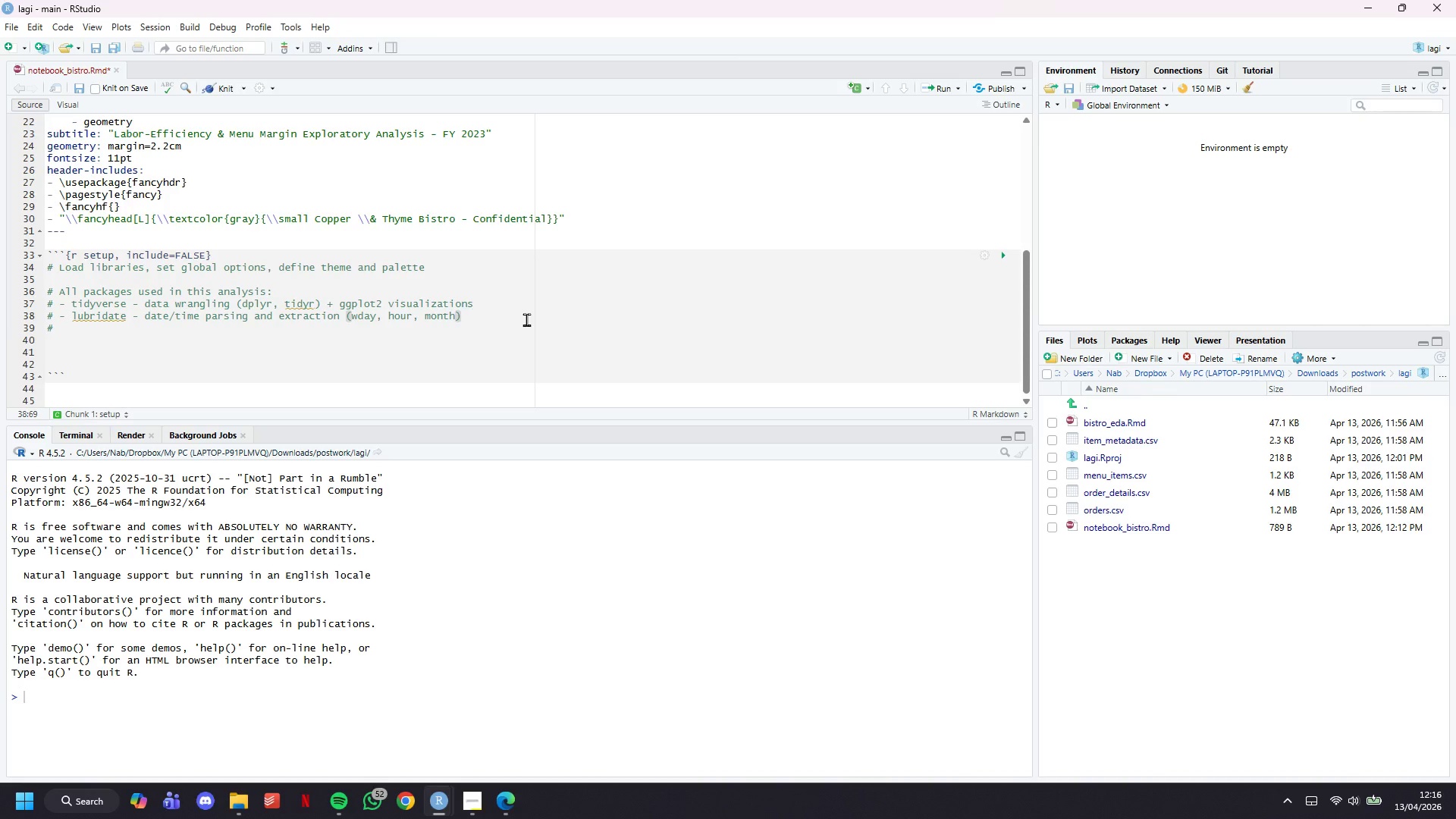 
key(ArrowDown)
 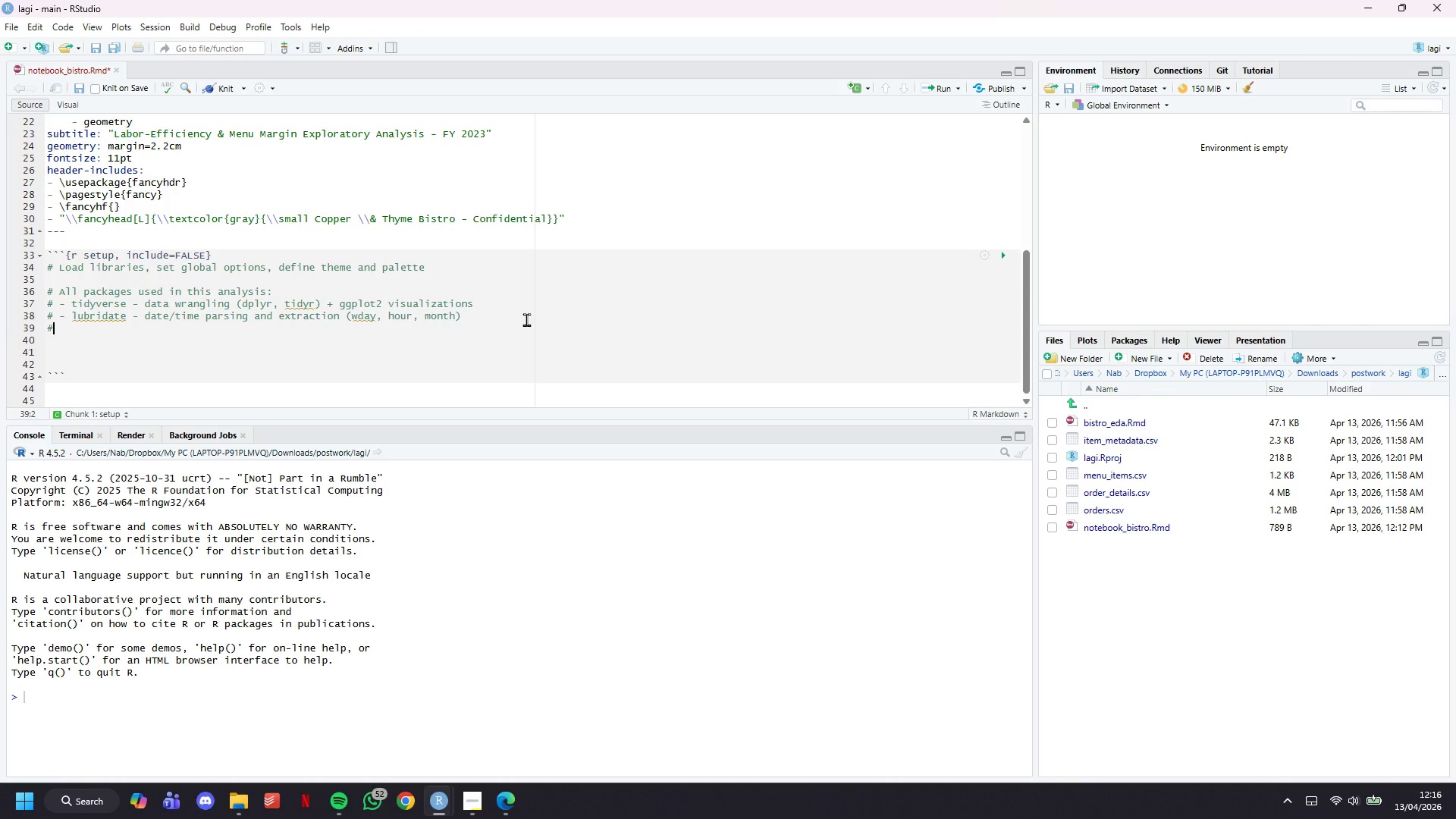 
key(Space)
 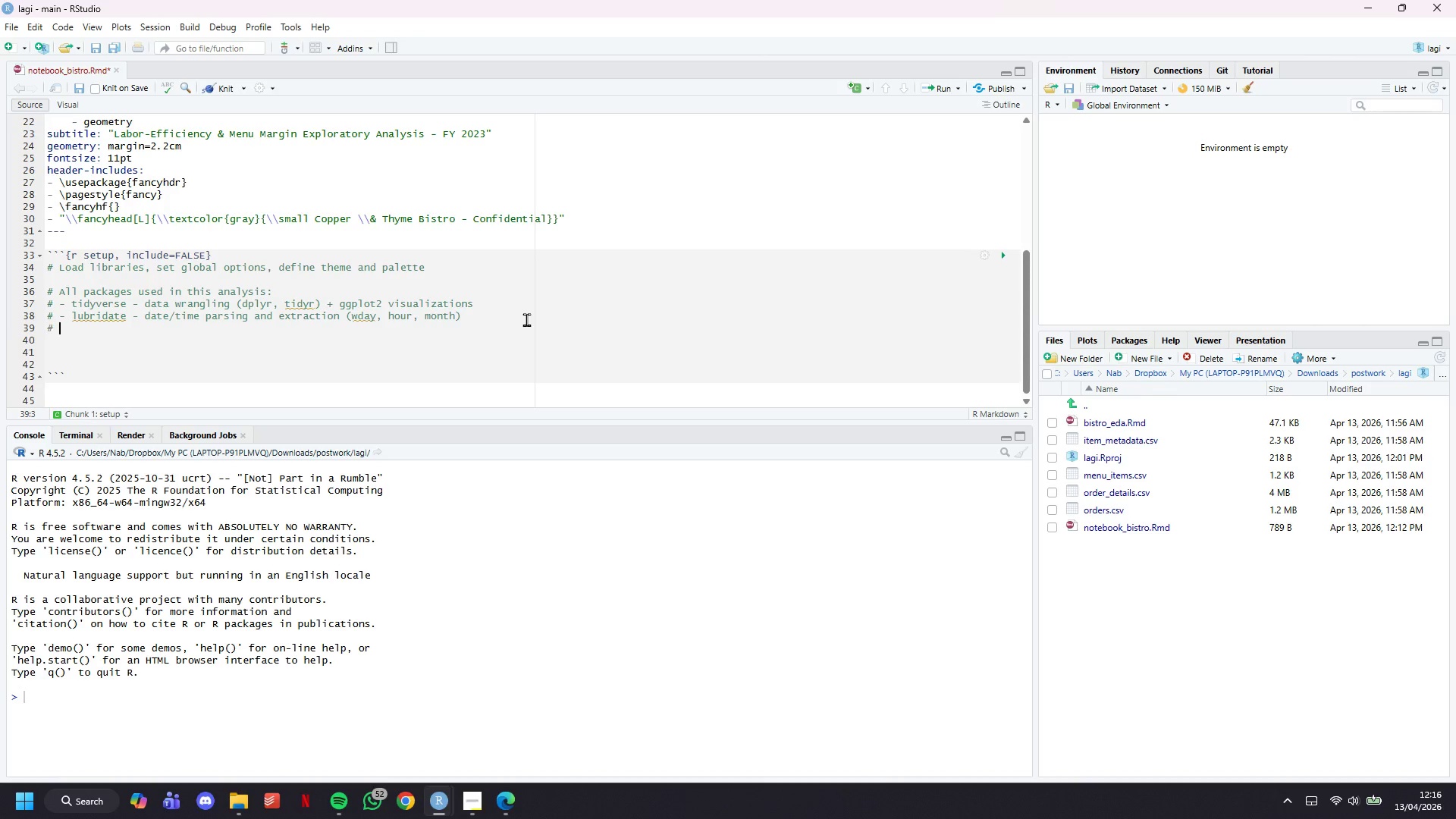 
key(Minus)
 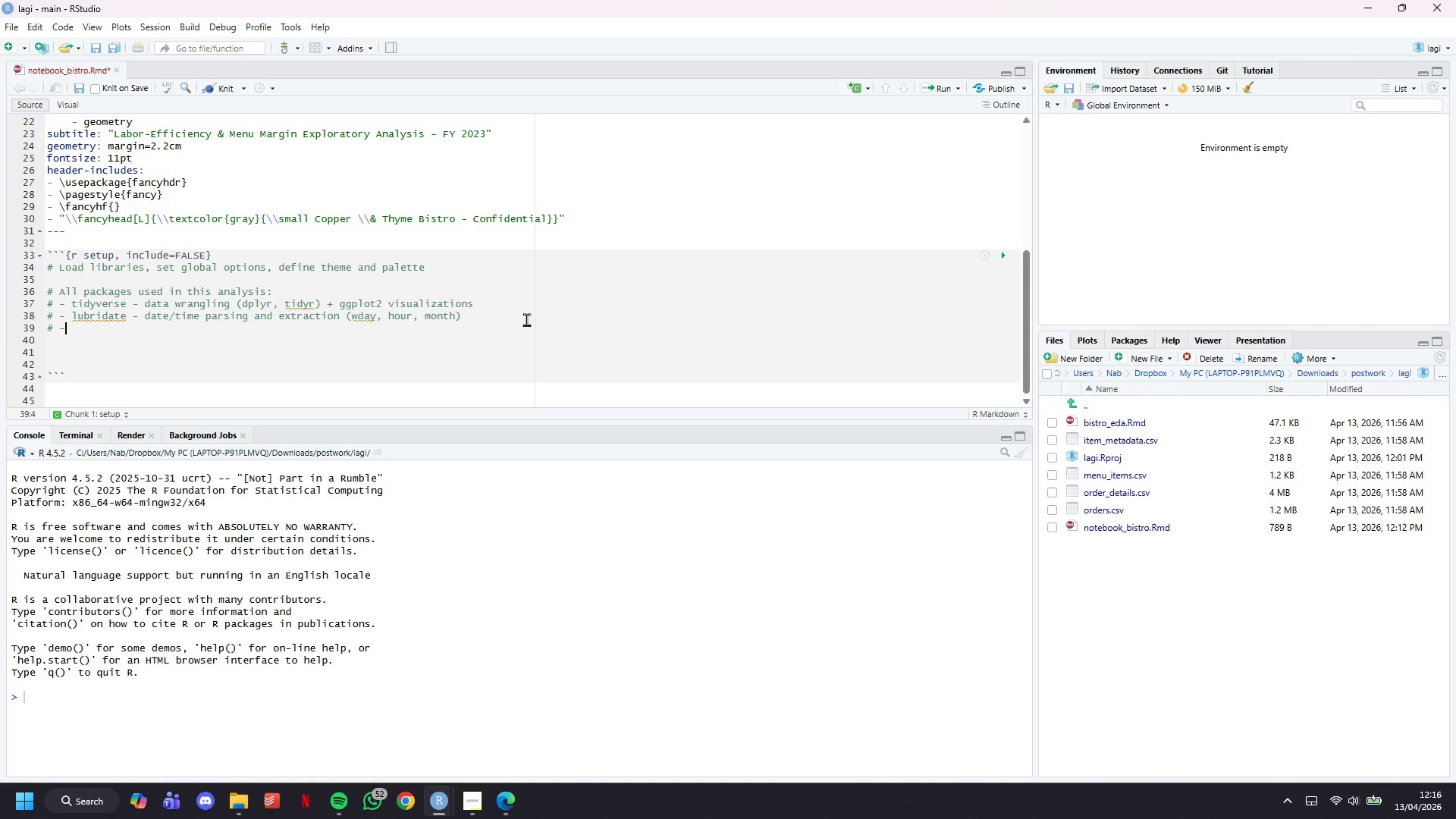 
key(Space)
 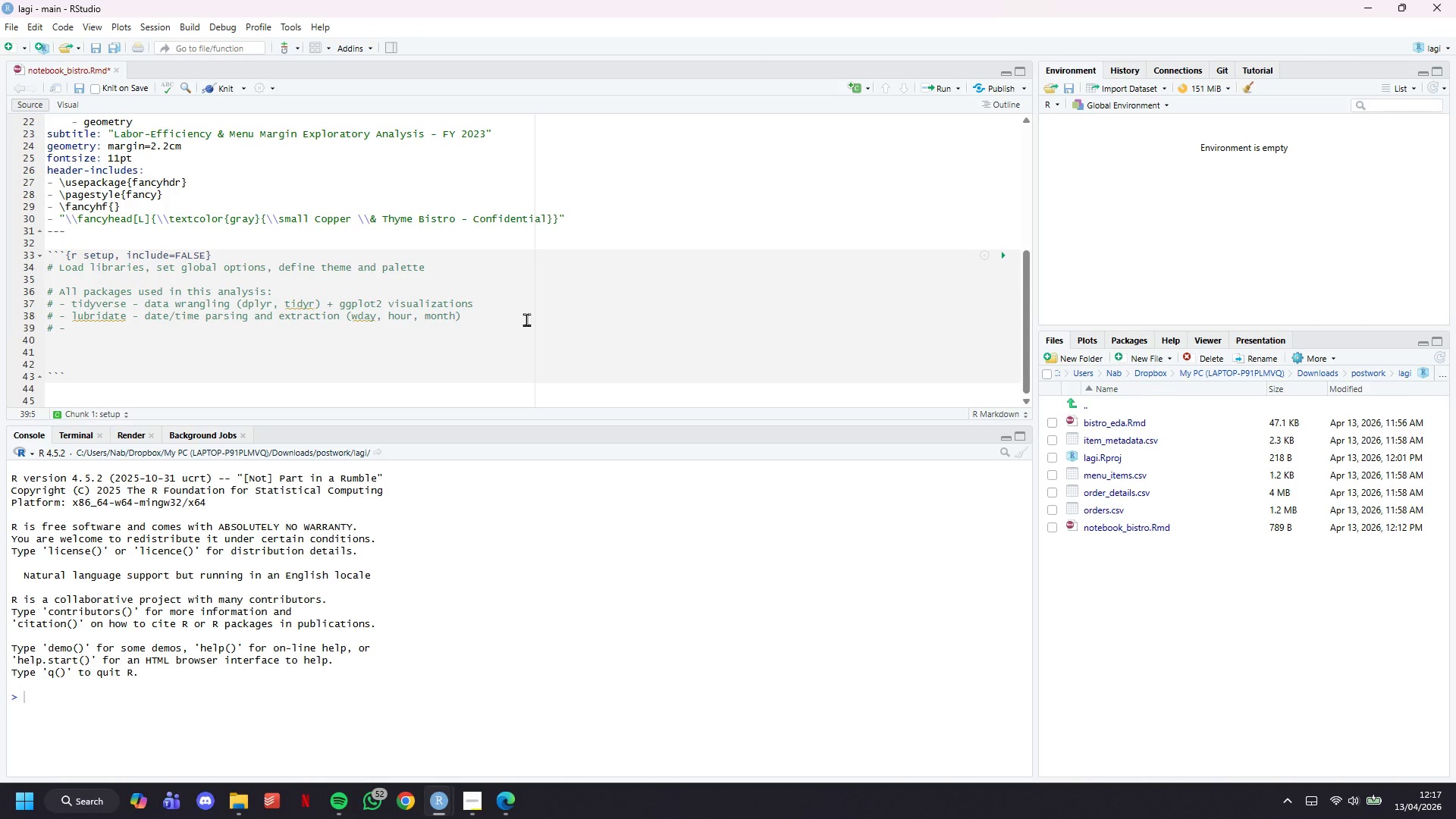 
wait(26.94)
 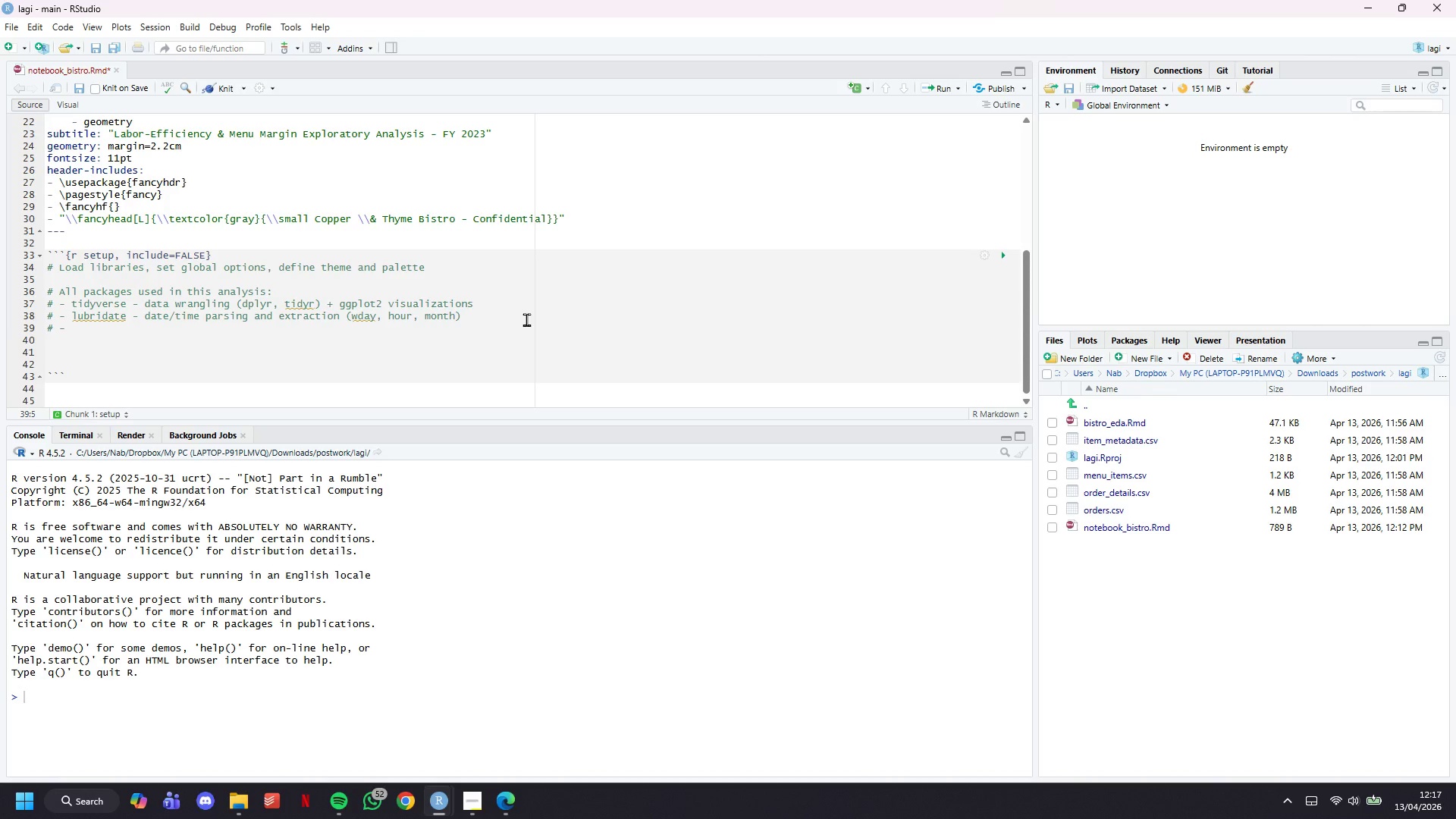 
type(scales - axis label d)
key(Backspace)
type(formatting (comma, dollar,)
 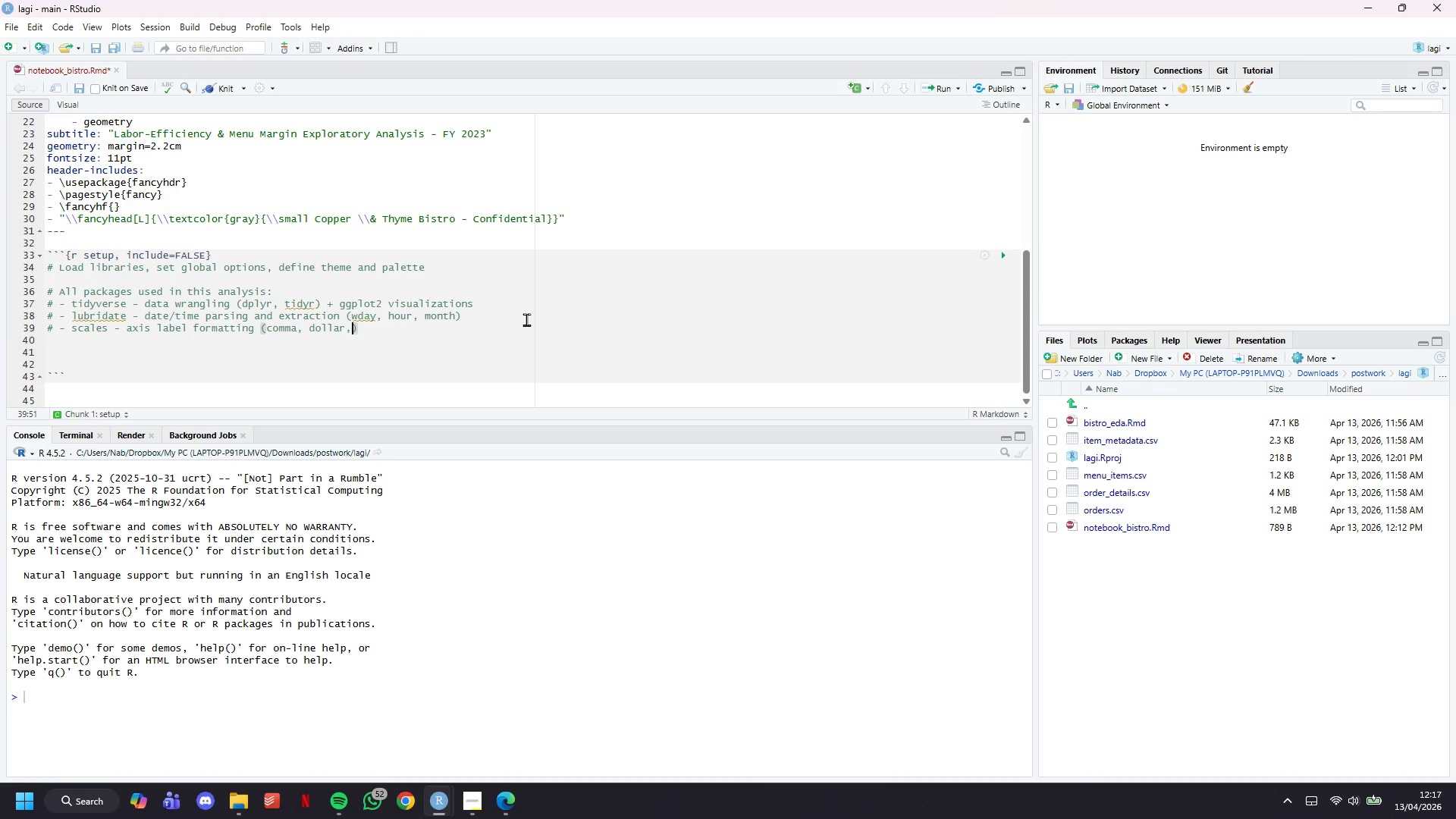 
wait(8.66)
 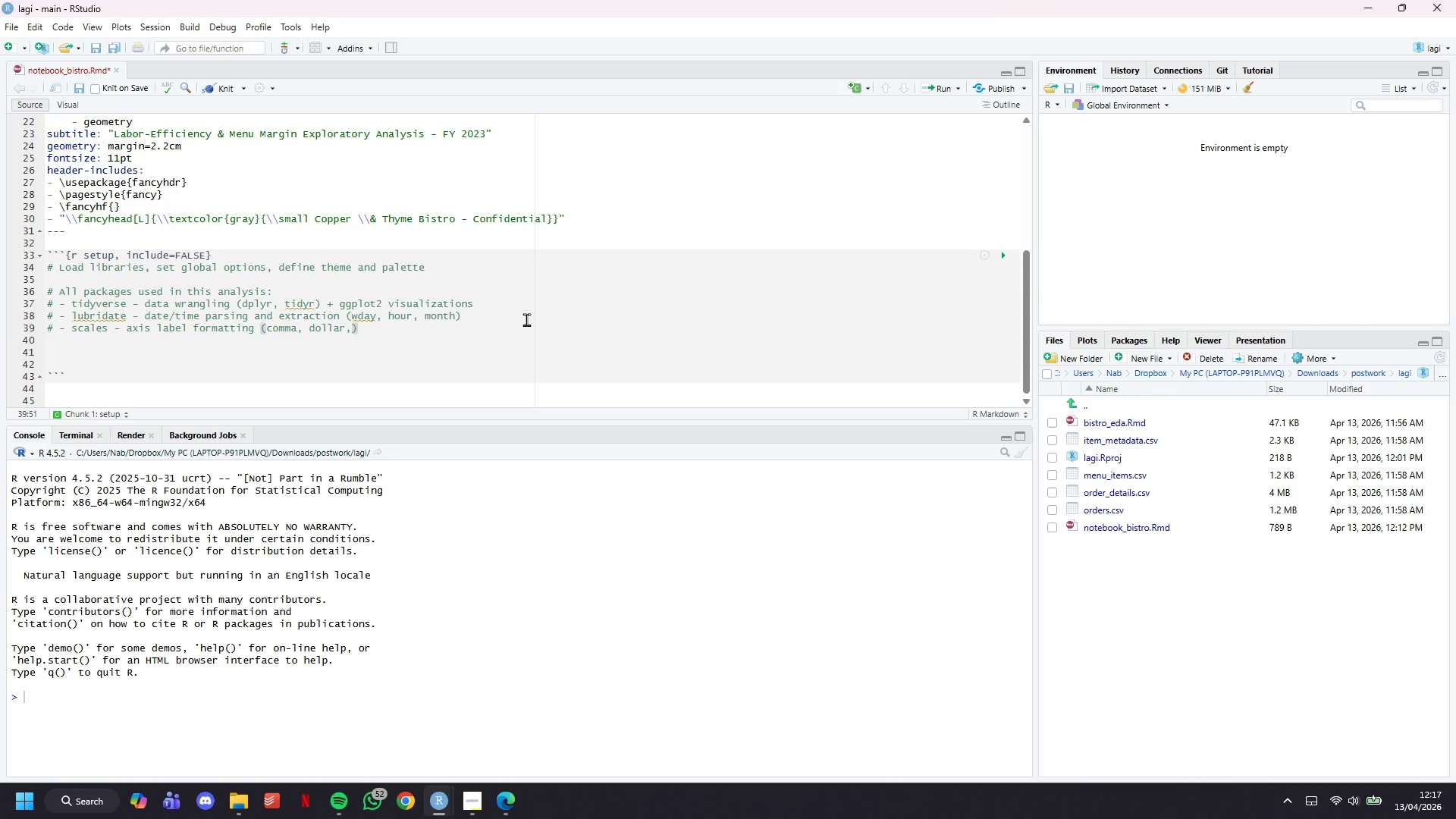 
key(Space)
 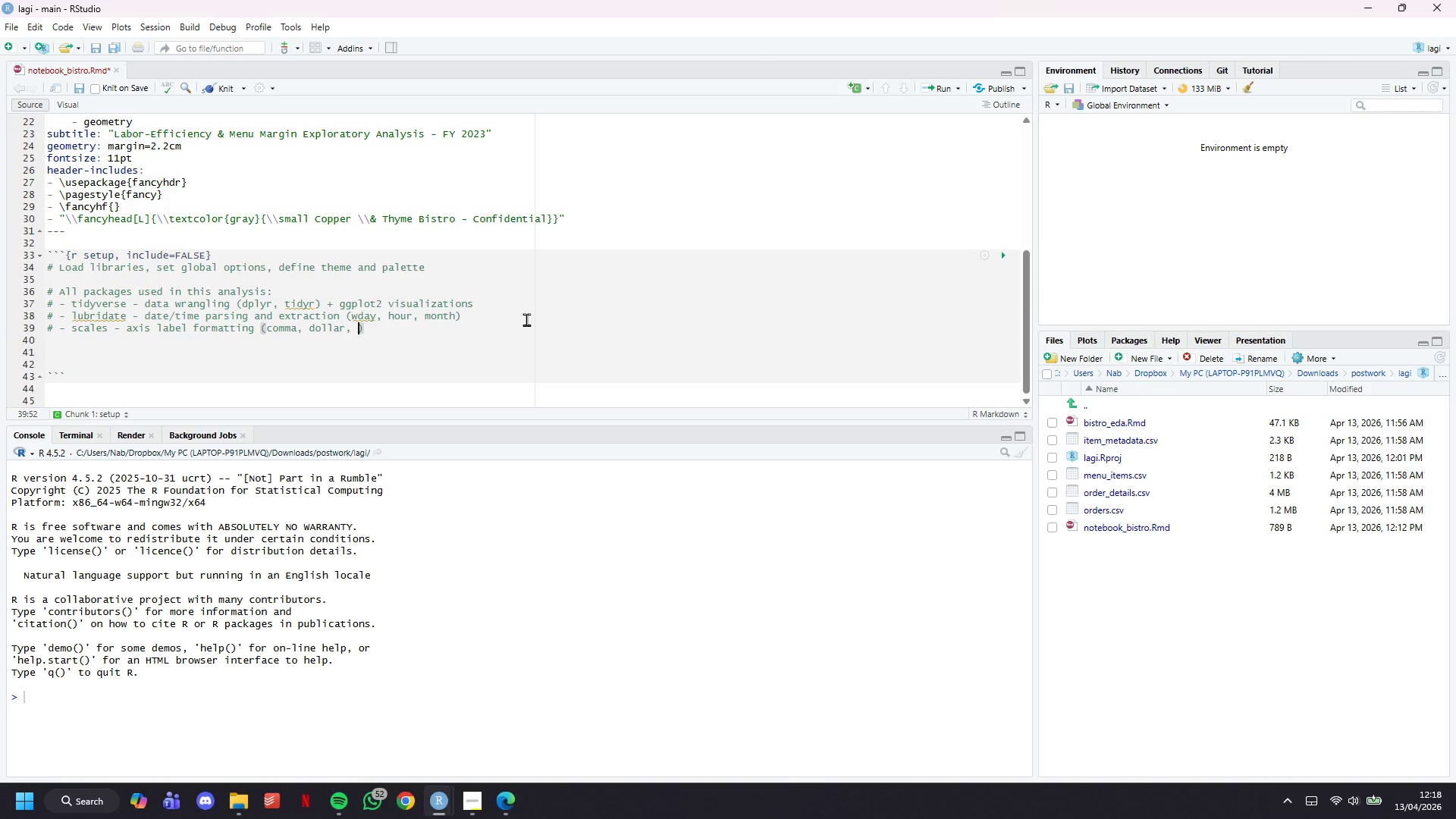 
wait(39.92)
 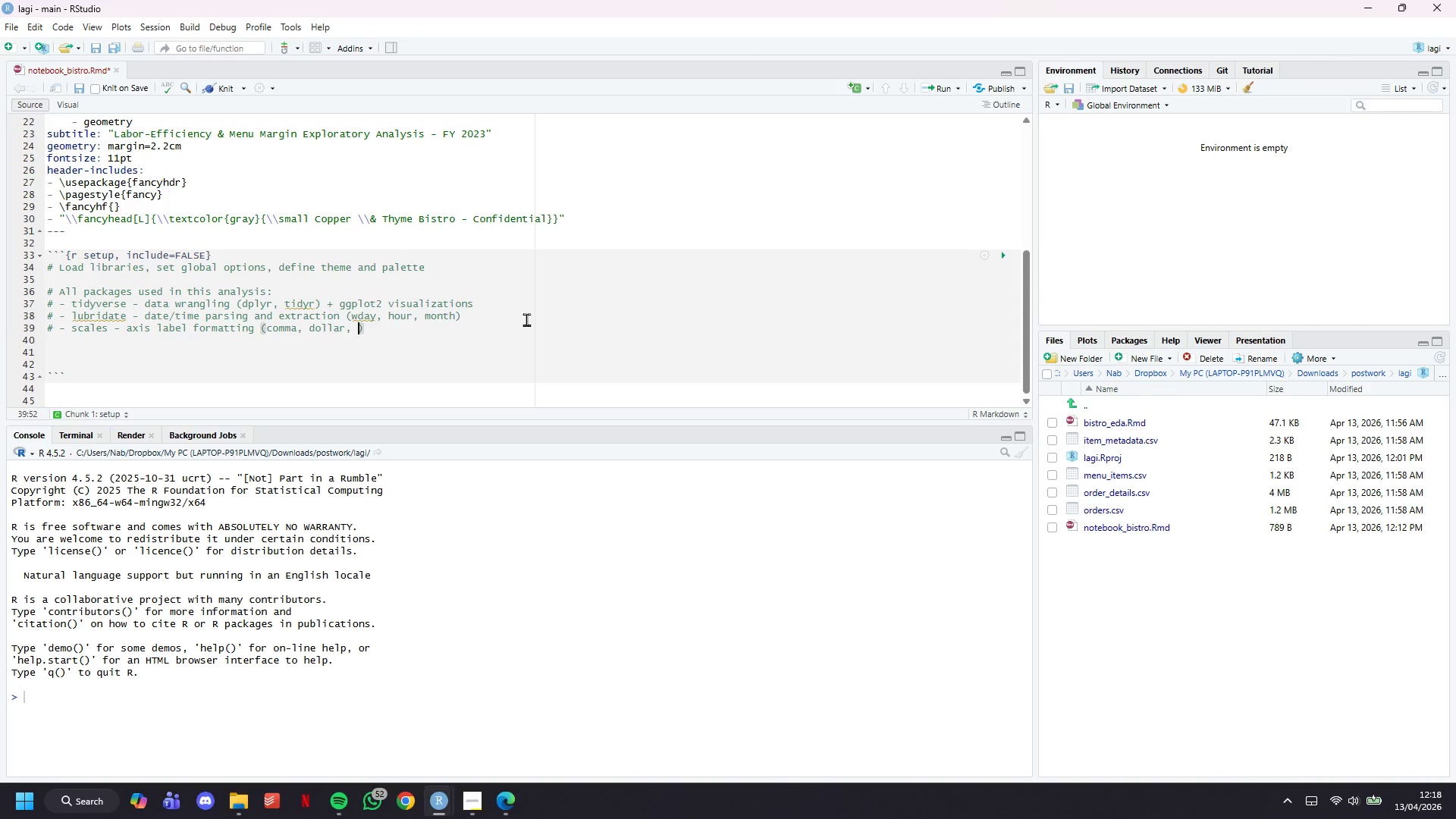 
type(percent)
 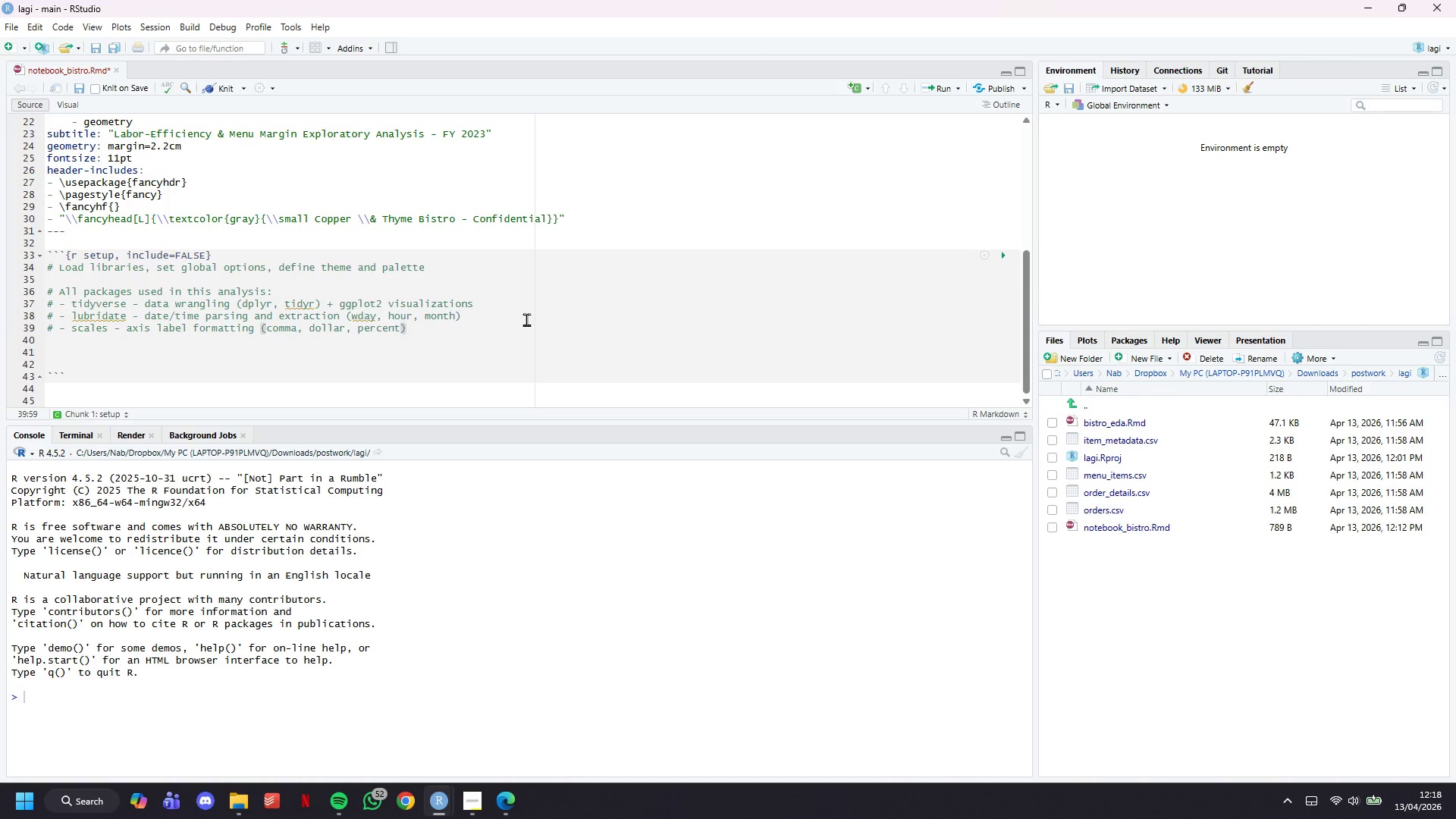 
wait(22.77)
 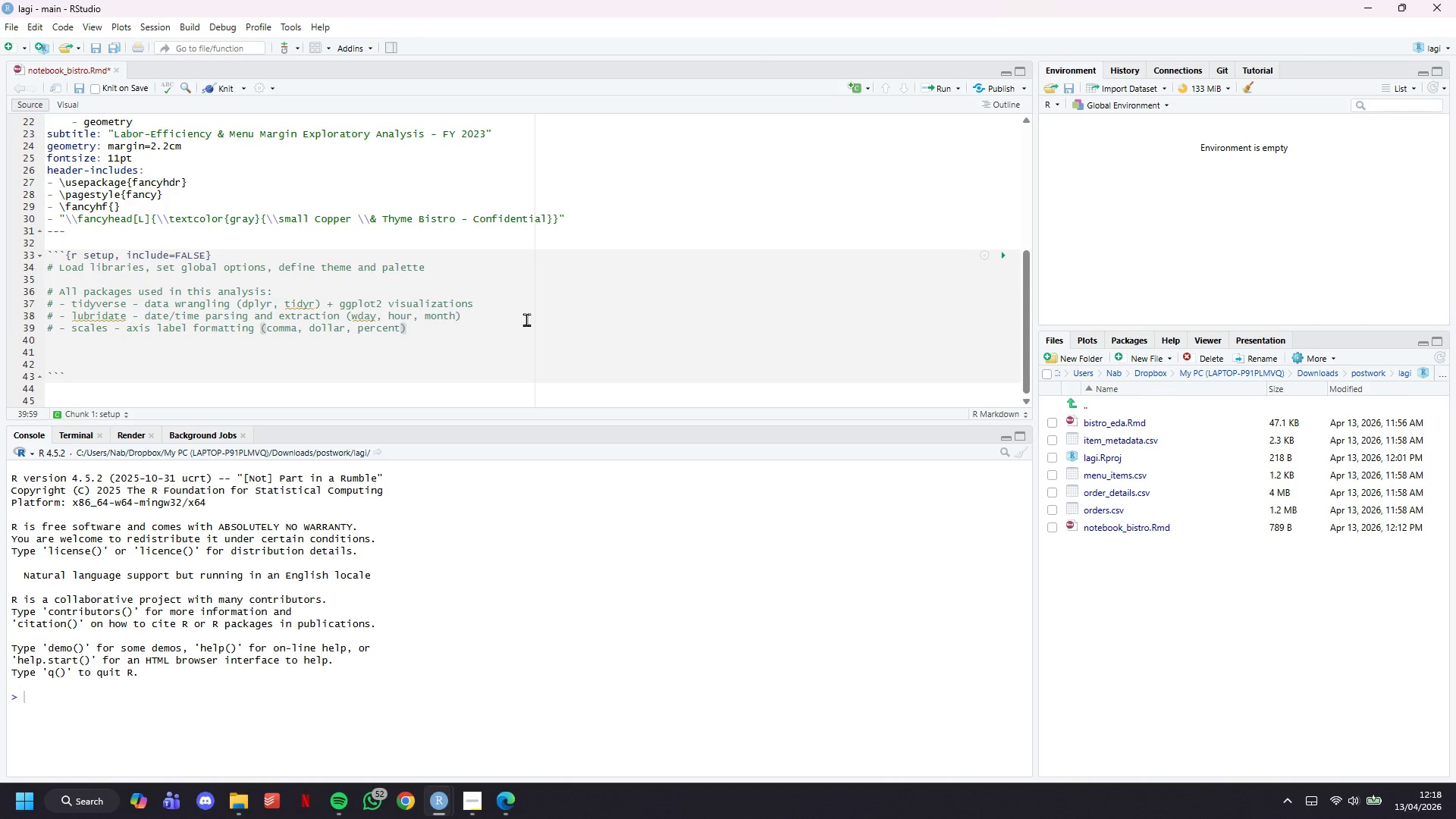 
key(Space)
 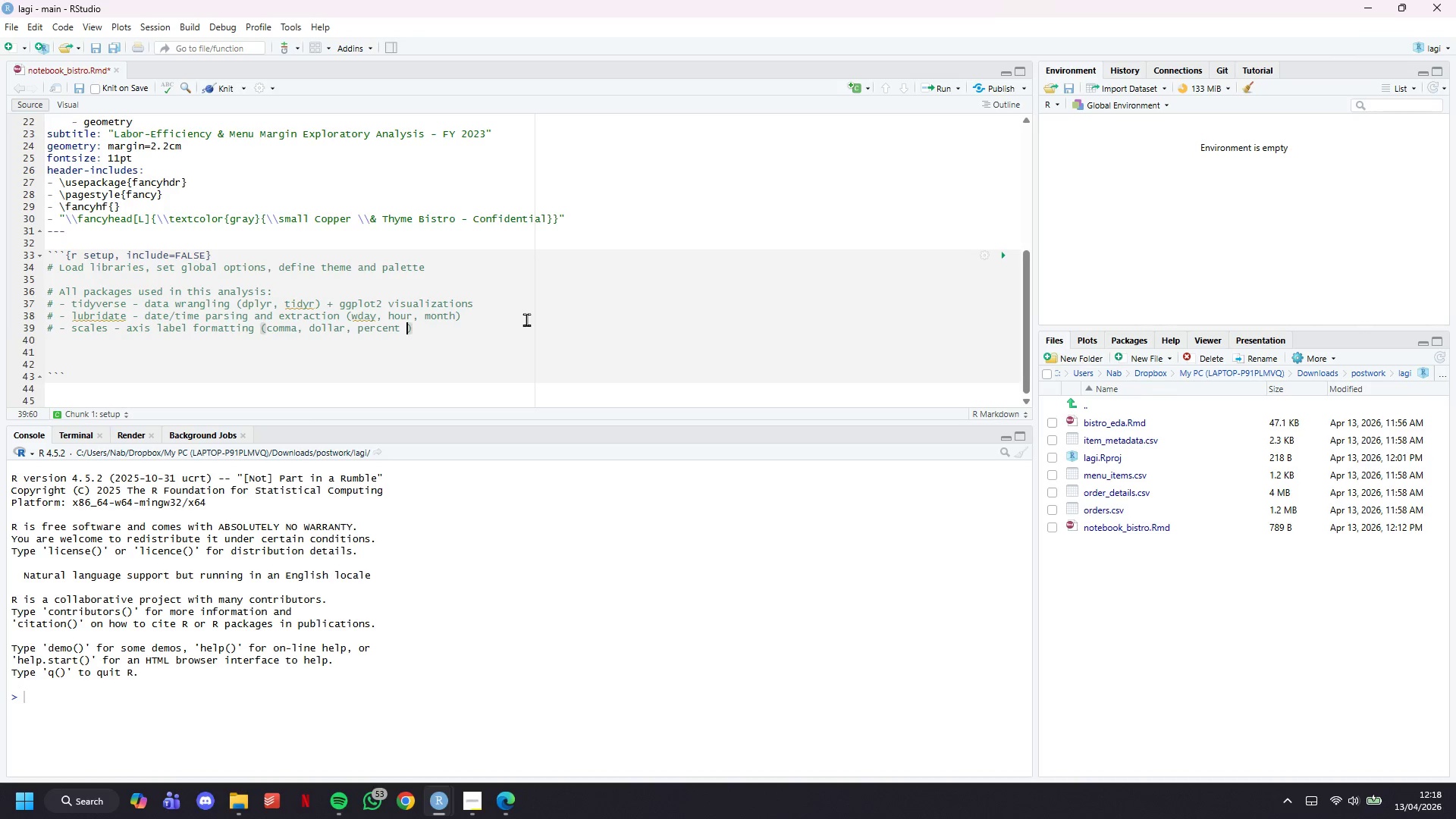 
key(Backspace)
 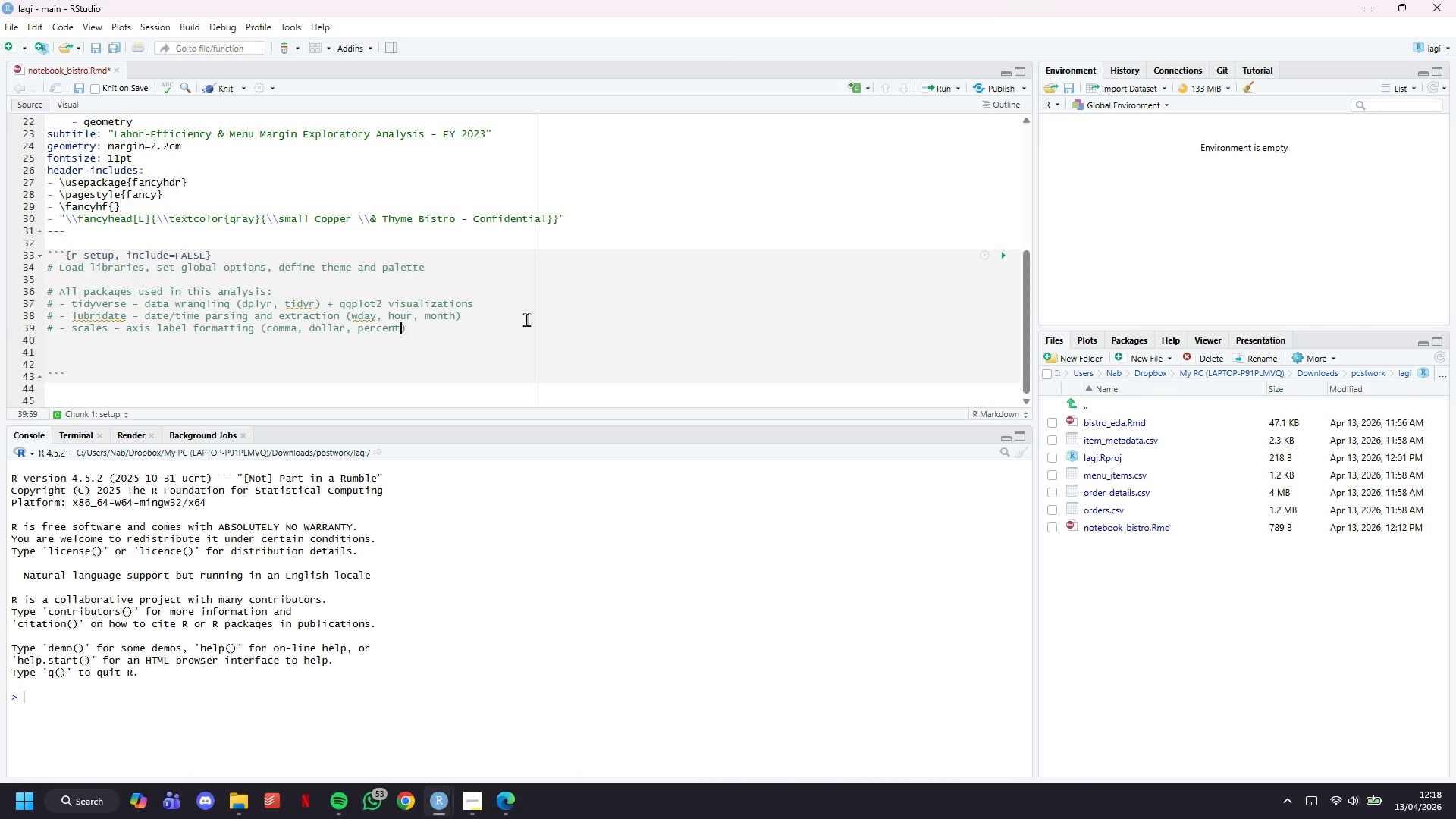 
key(ArrowRight)
 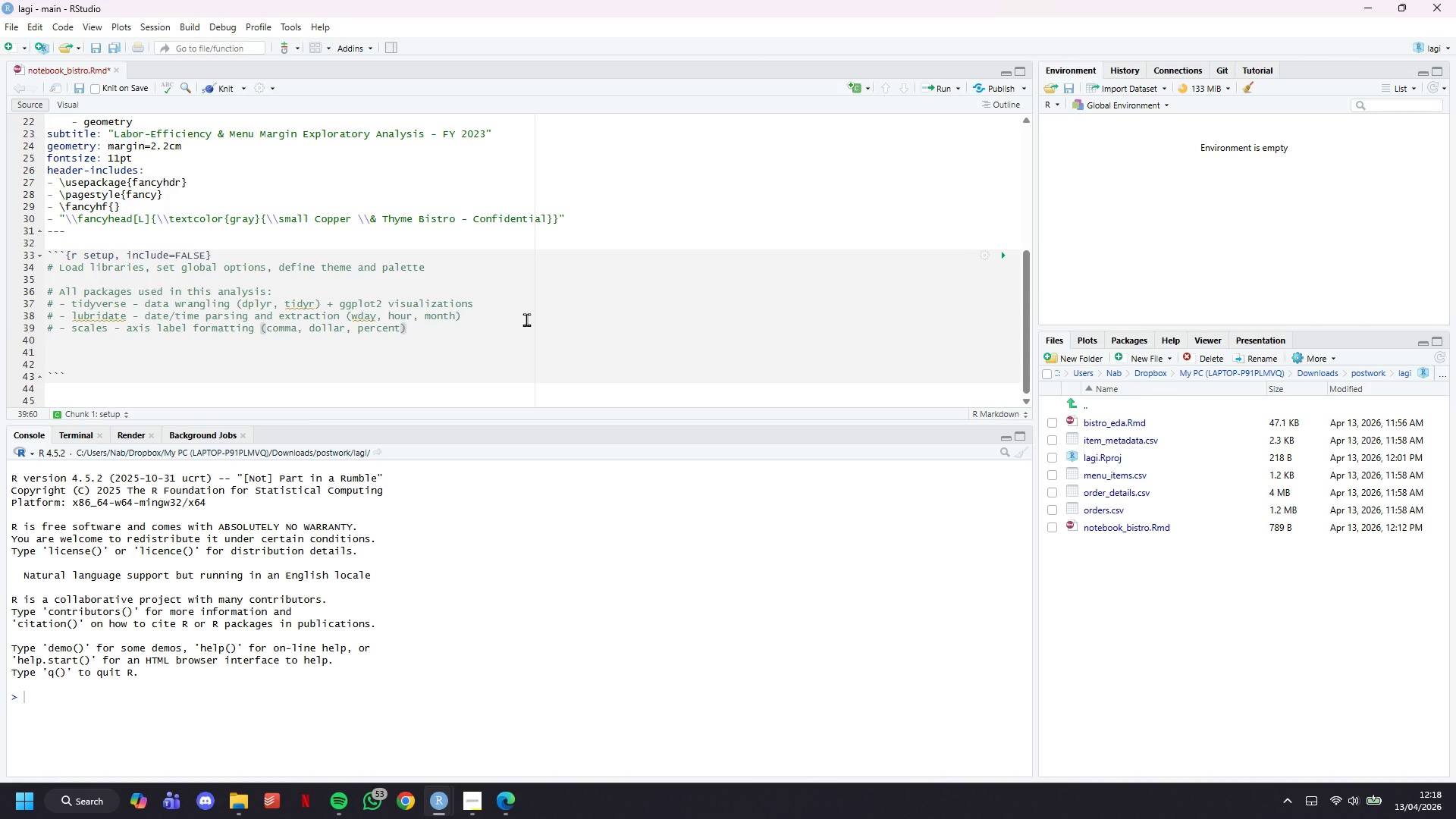 
key(Enter)
 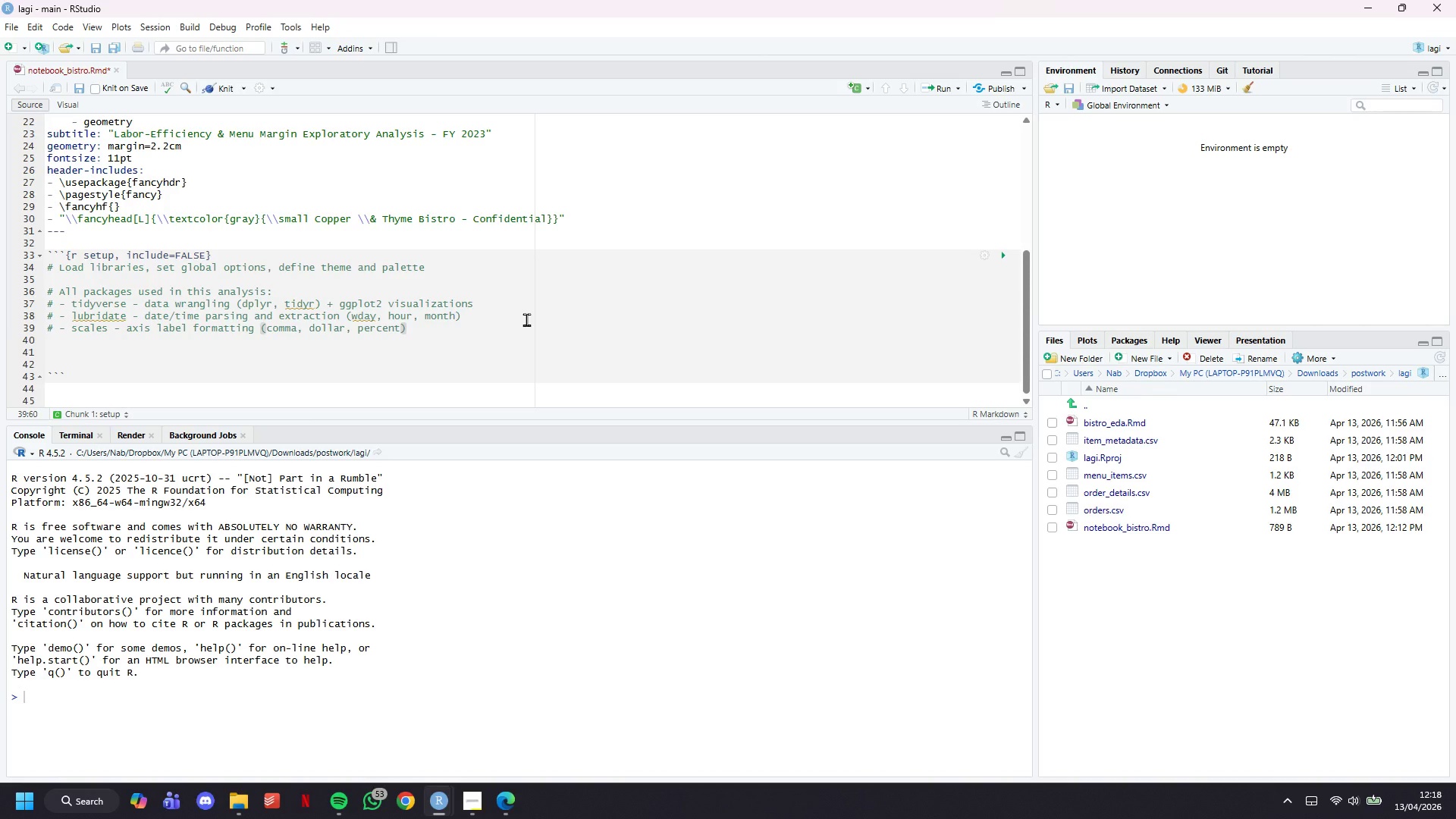 
type(\)
key(Backspace)
type(# - knitr 0)
key(Backspace)
type(- table rendering in PDF via kable()
 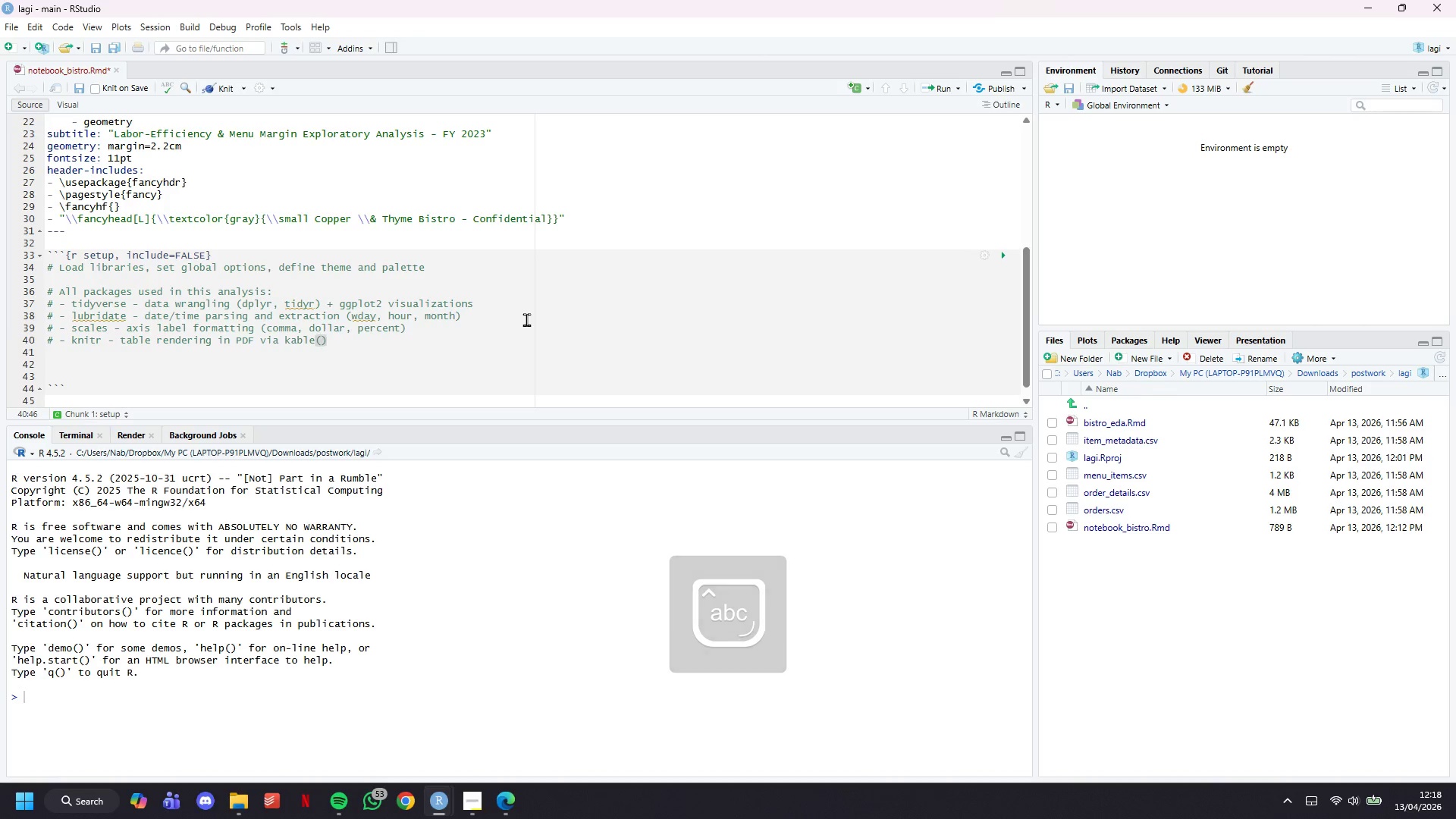 
wait(16.14)
 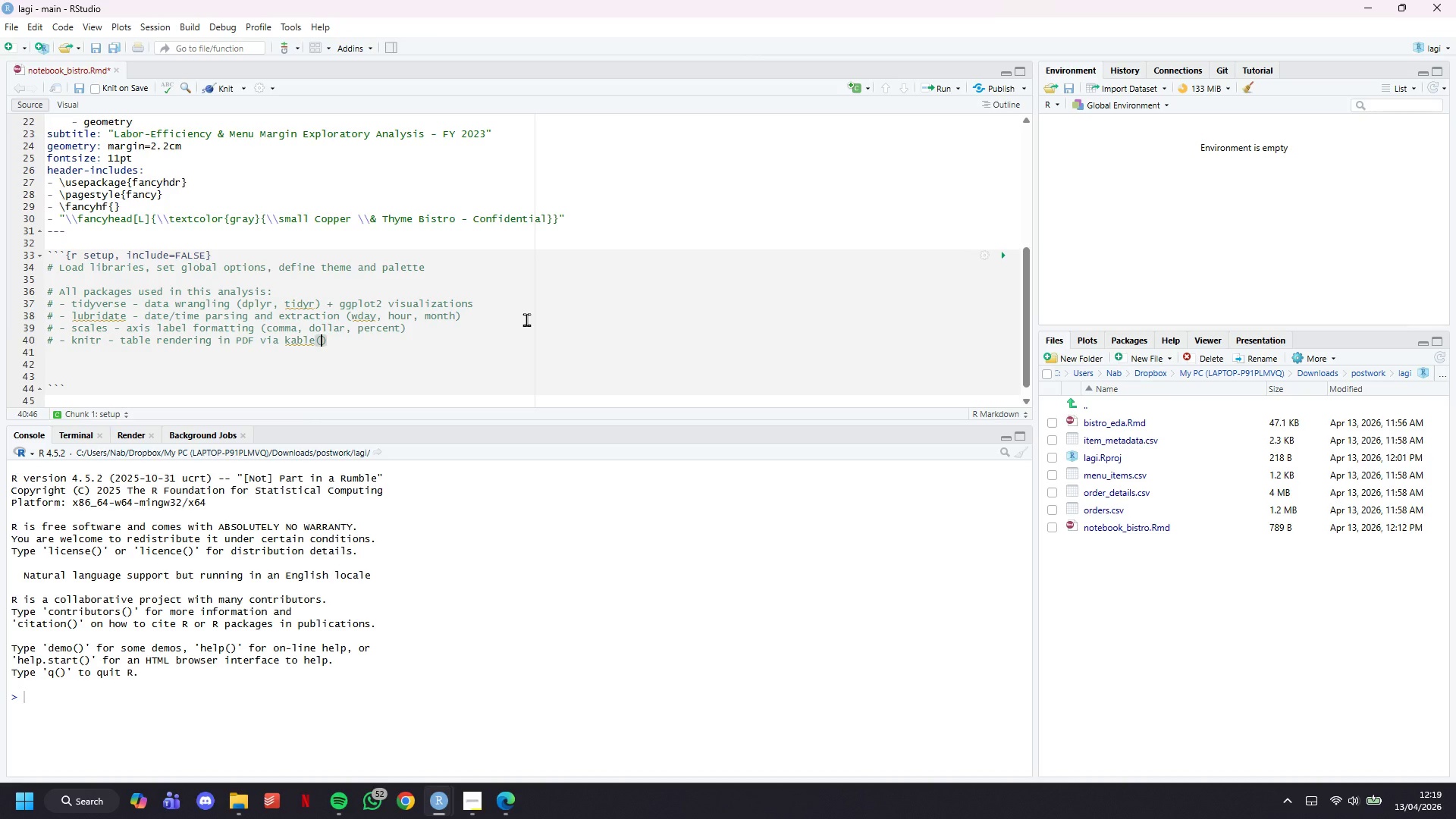 
key(ArrowRight)
 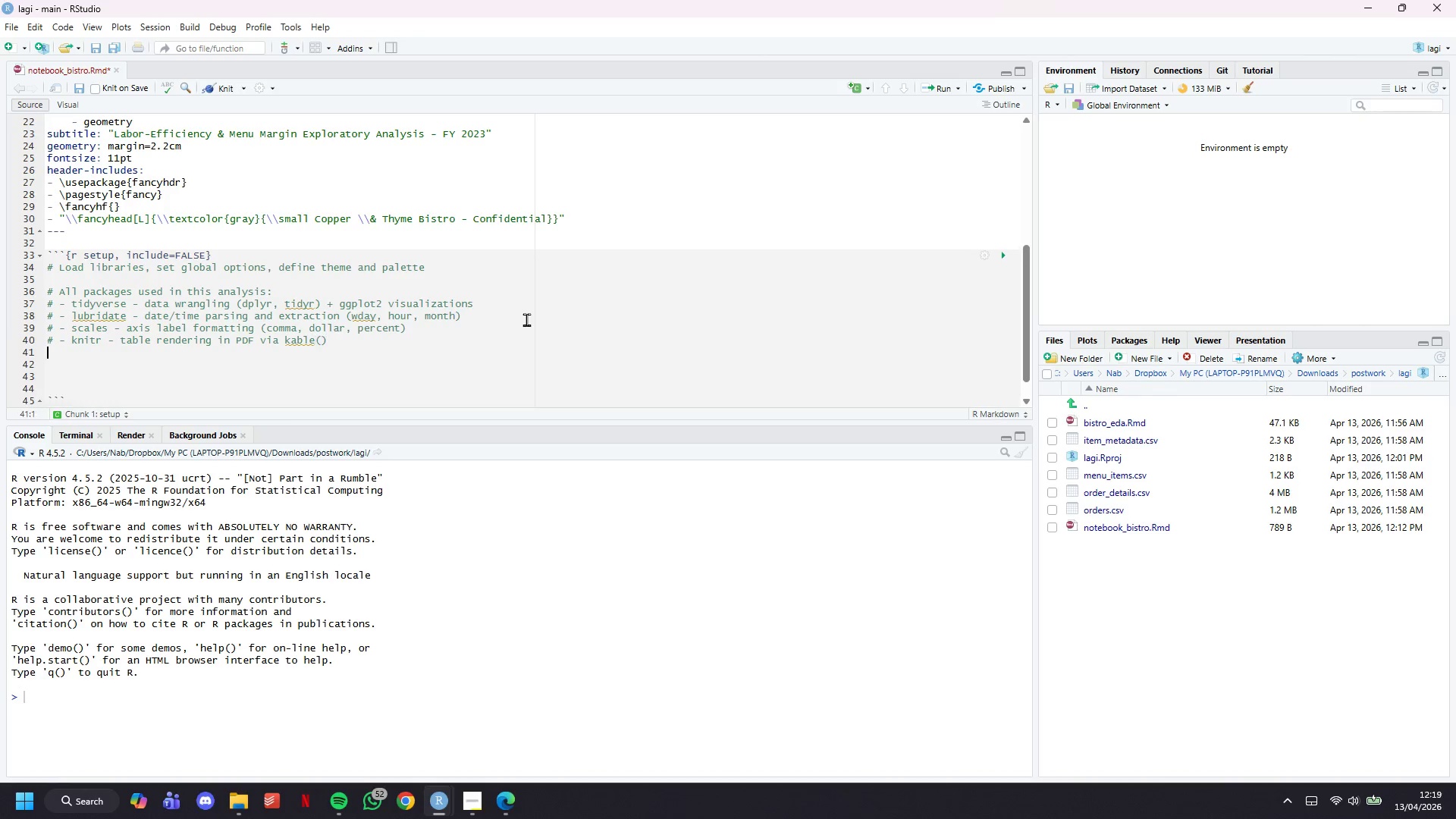 
key(Enter)
 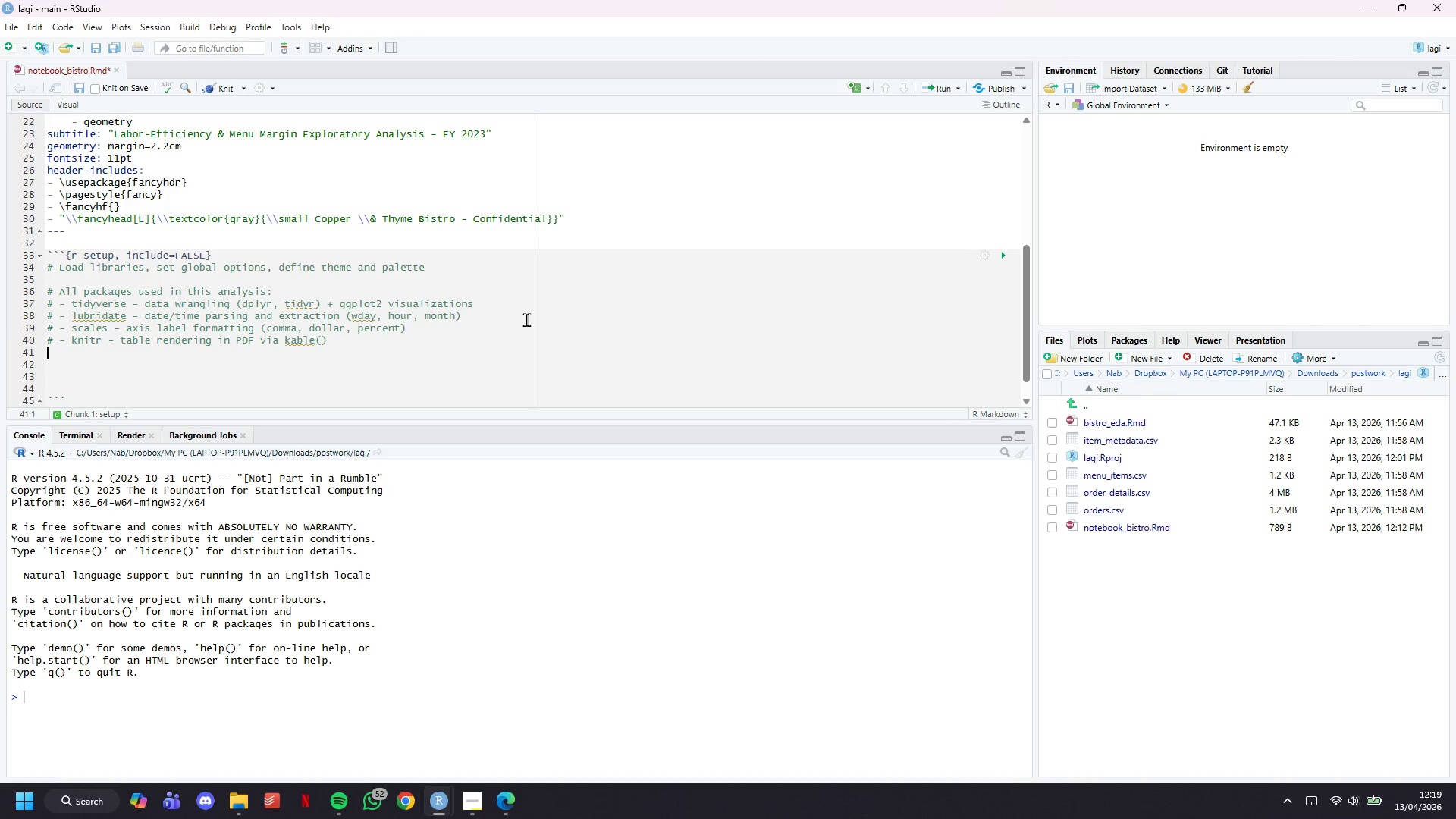 
type(# - kableExtra - enhanced kable table styling (colour, bo)
key(Backspace)
type(old, column widths)
 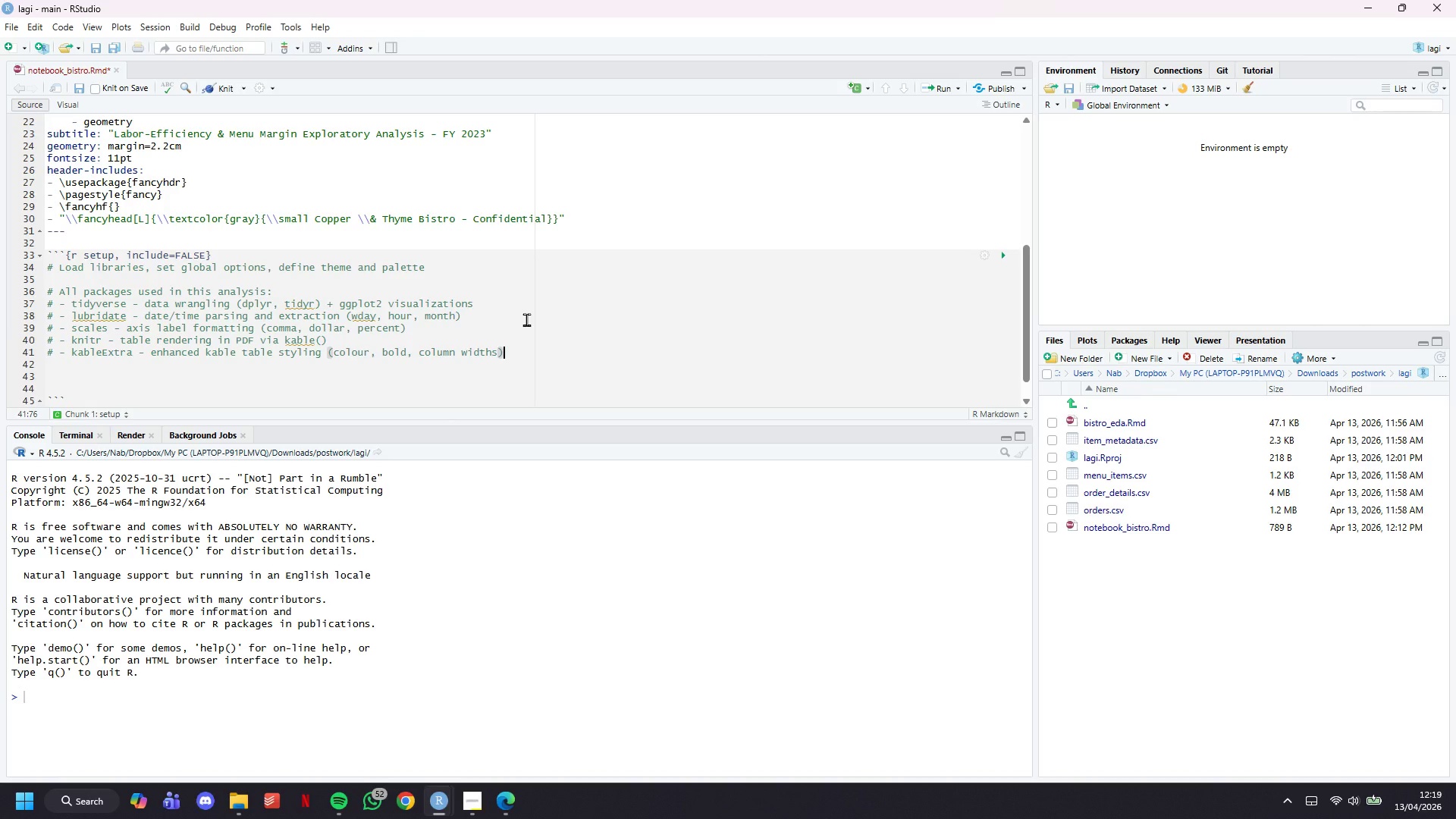 
 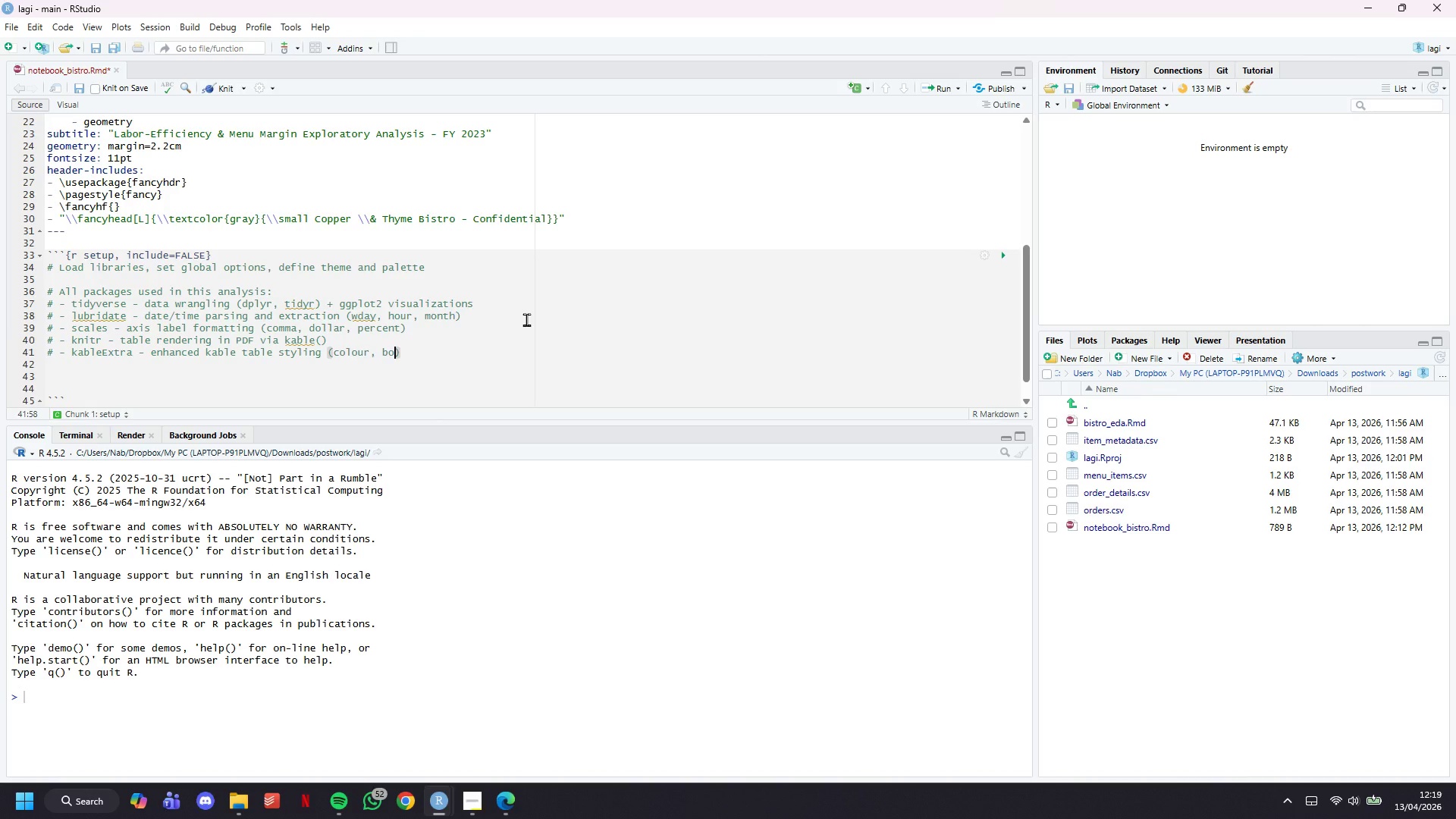 
key(ArrowRight)
 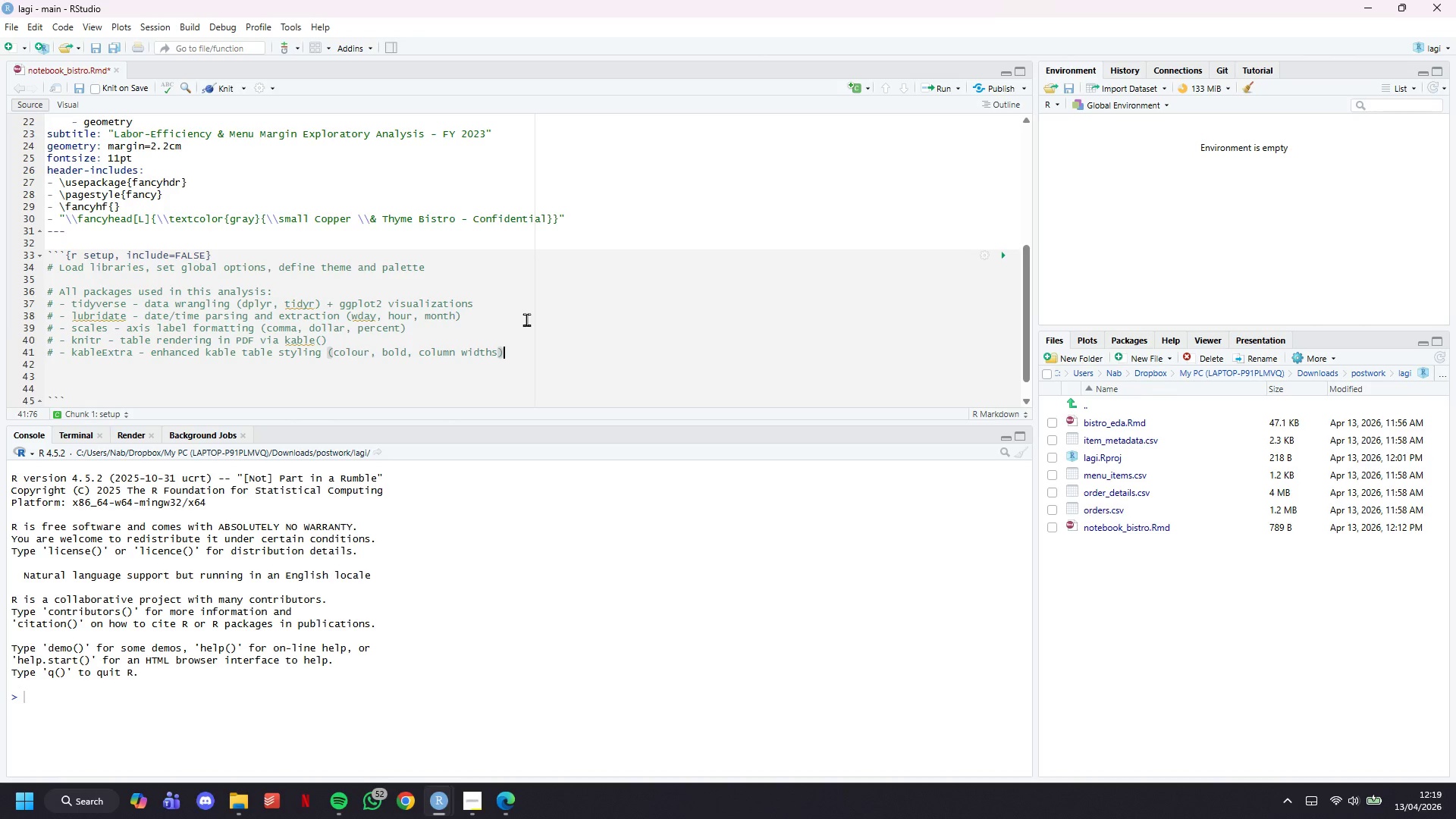 
key(Enter)
 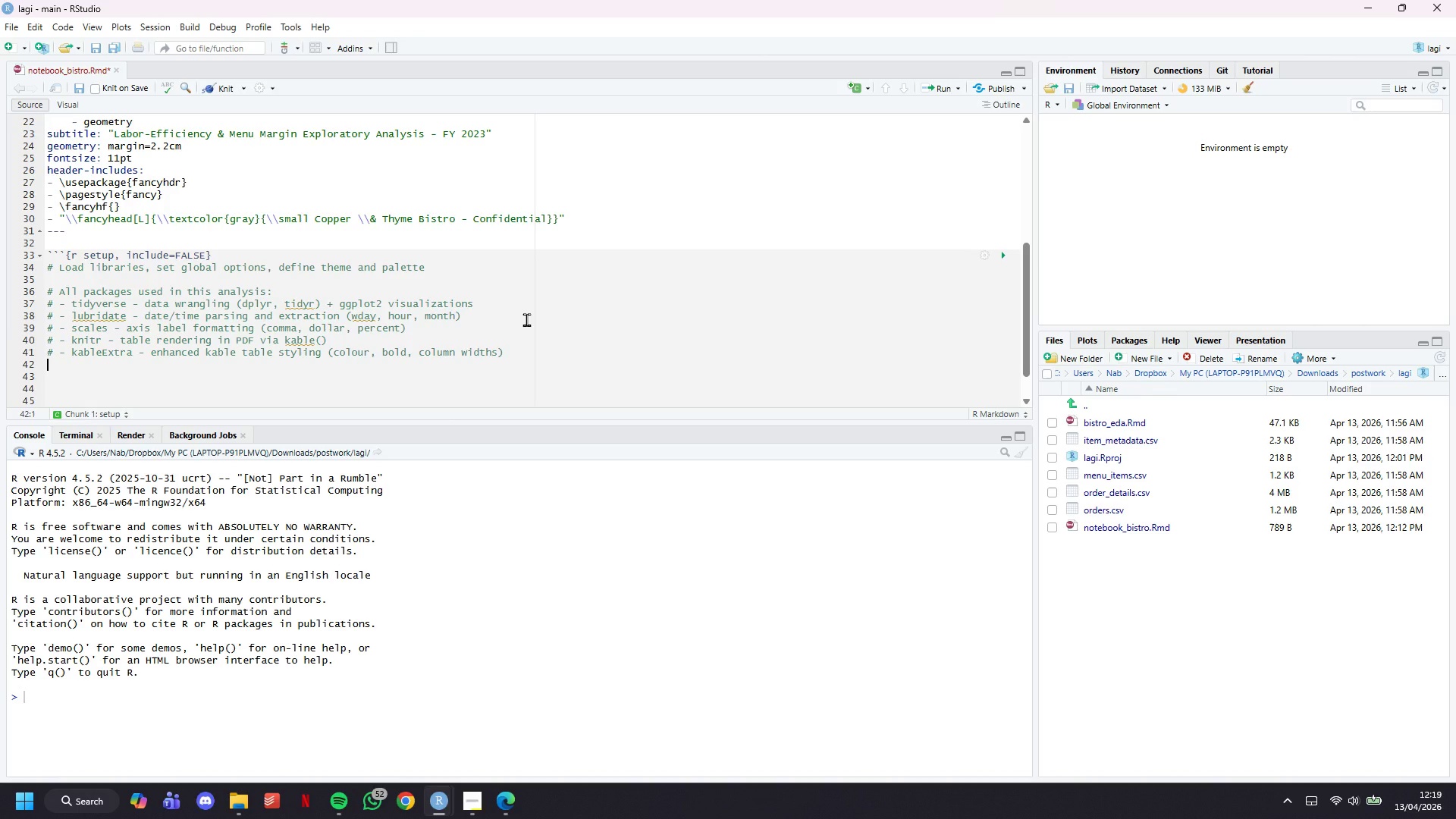 
key(Shift+3)
 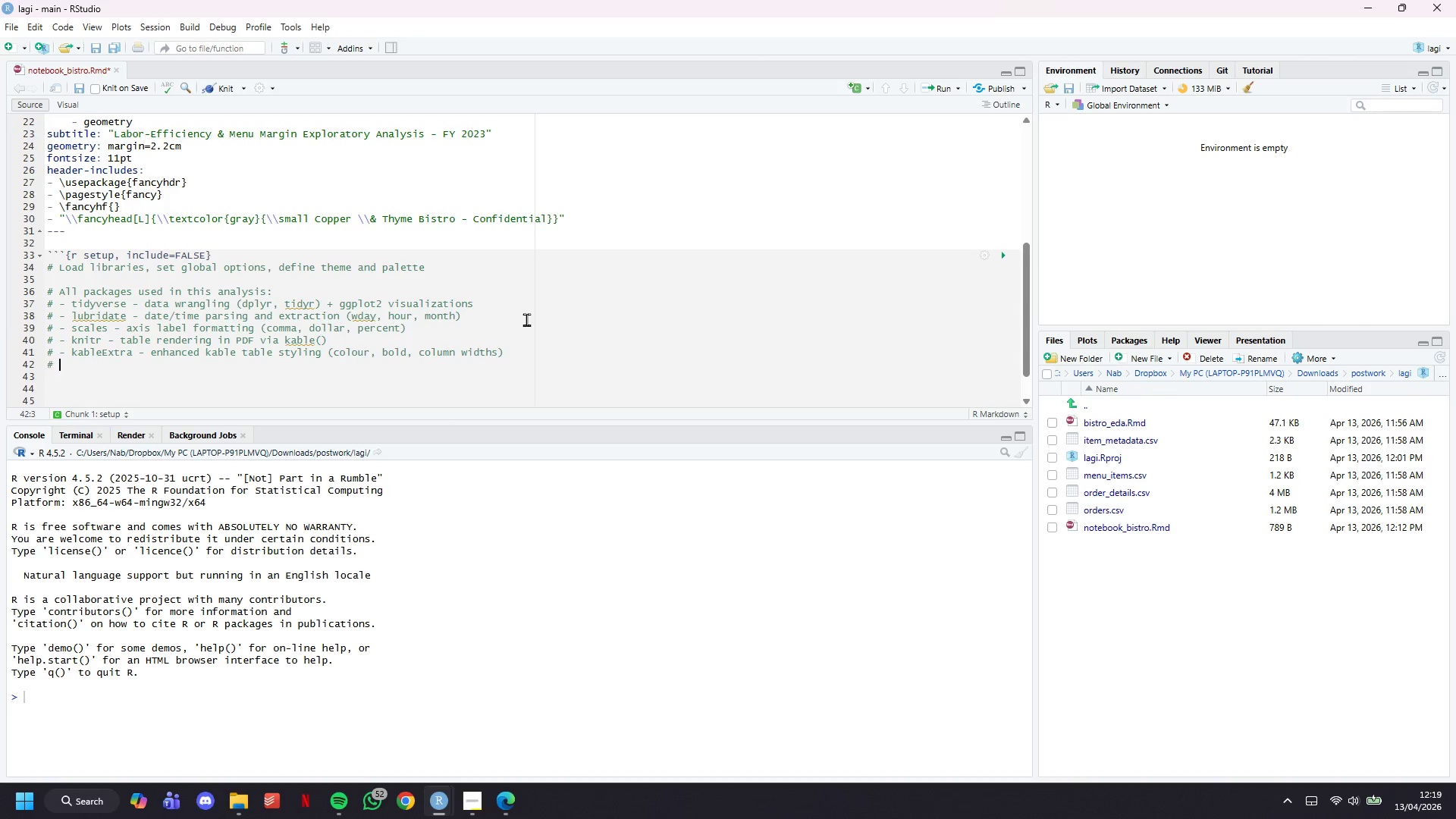 
key(Space)
 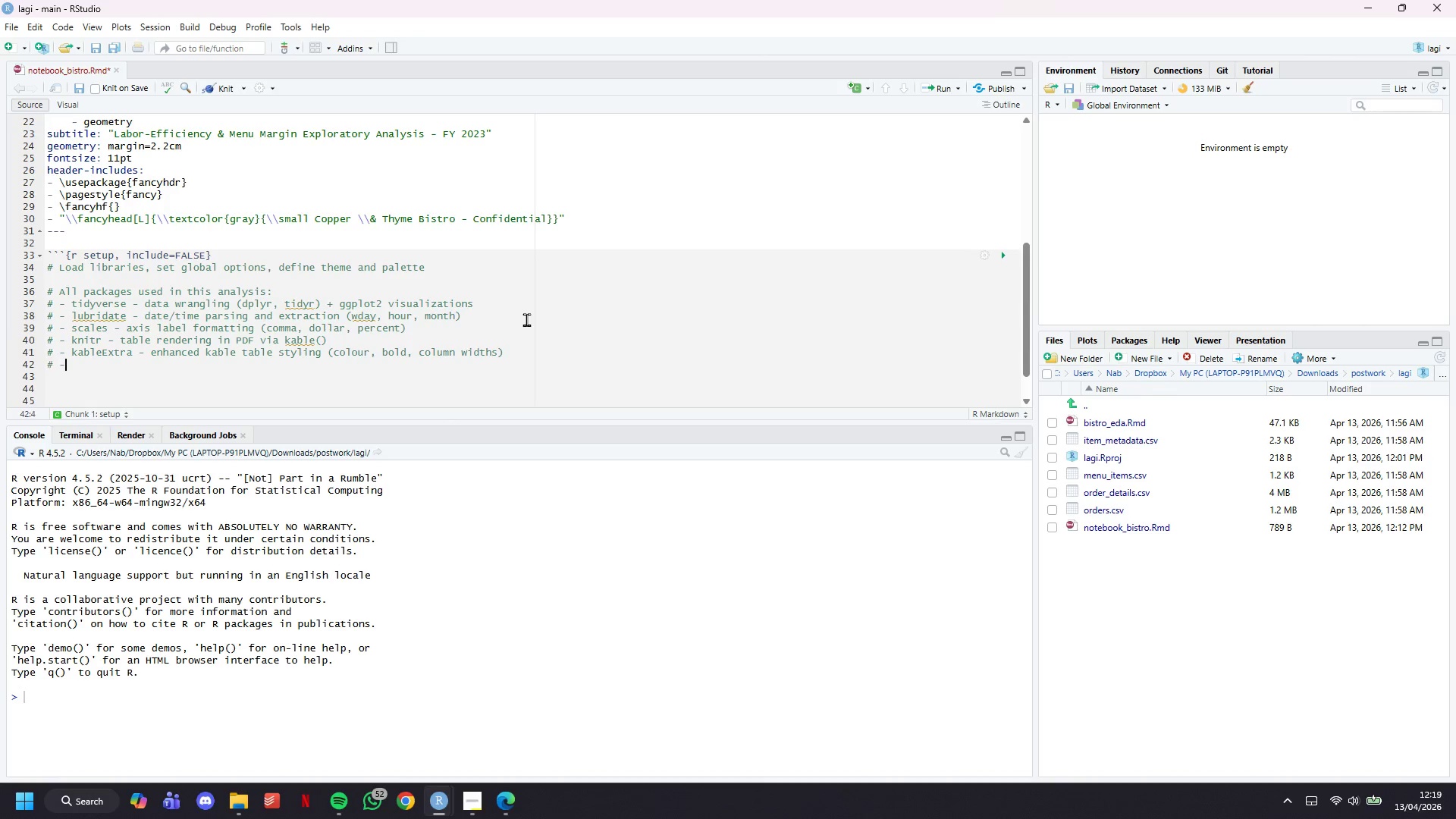 
key(Minus)
 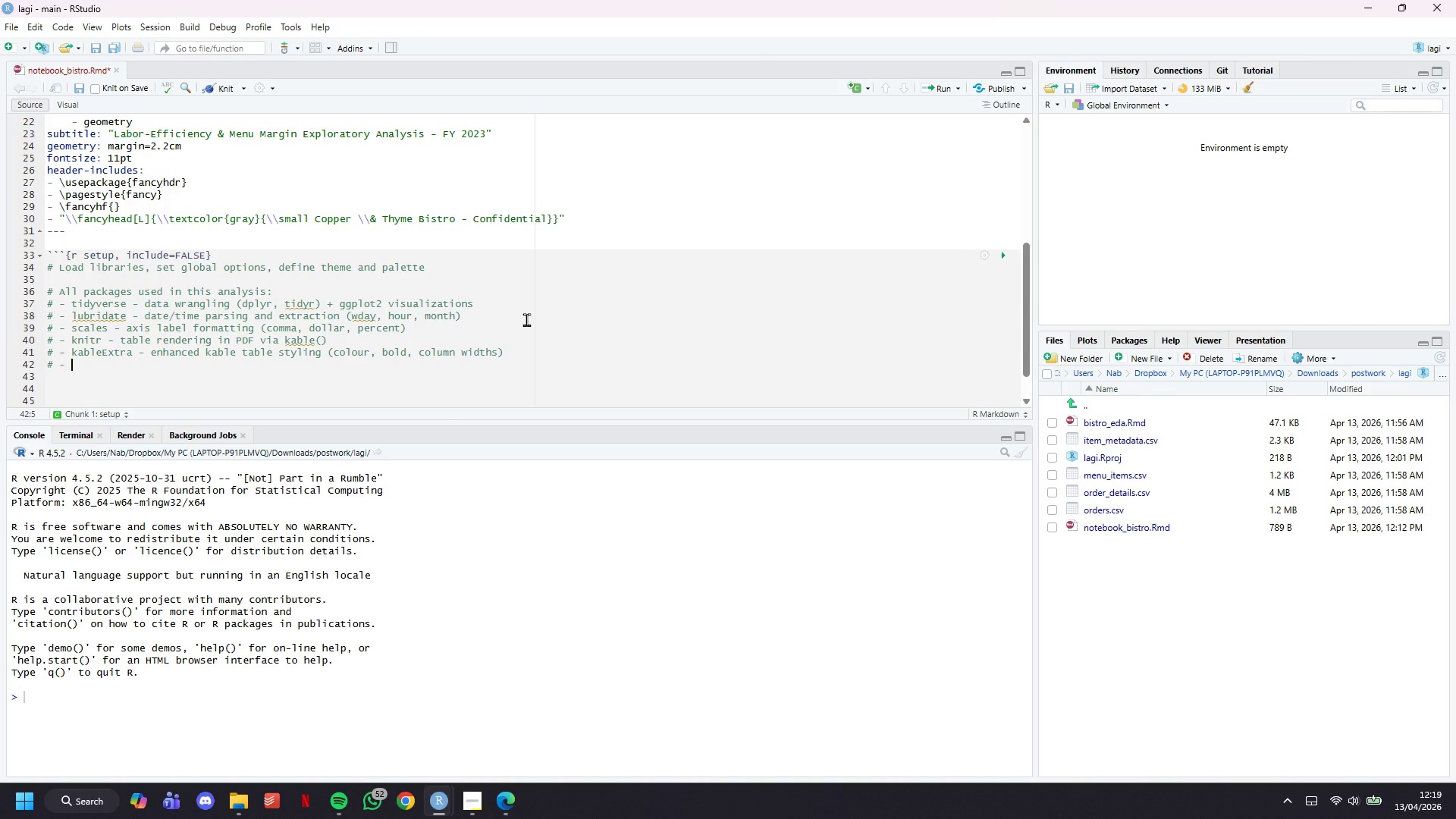 
key(Space)
 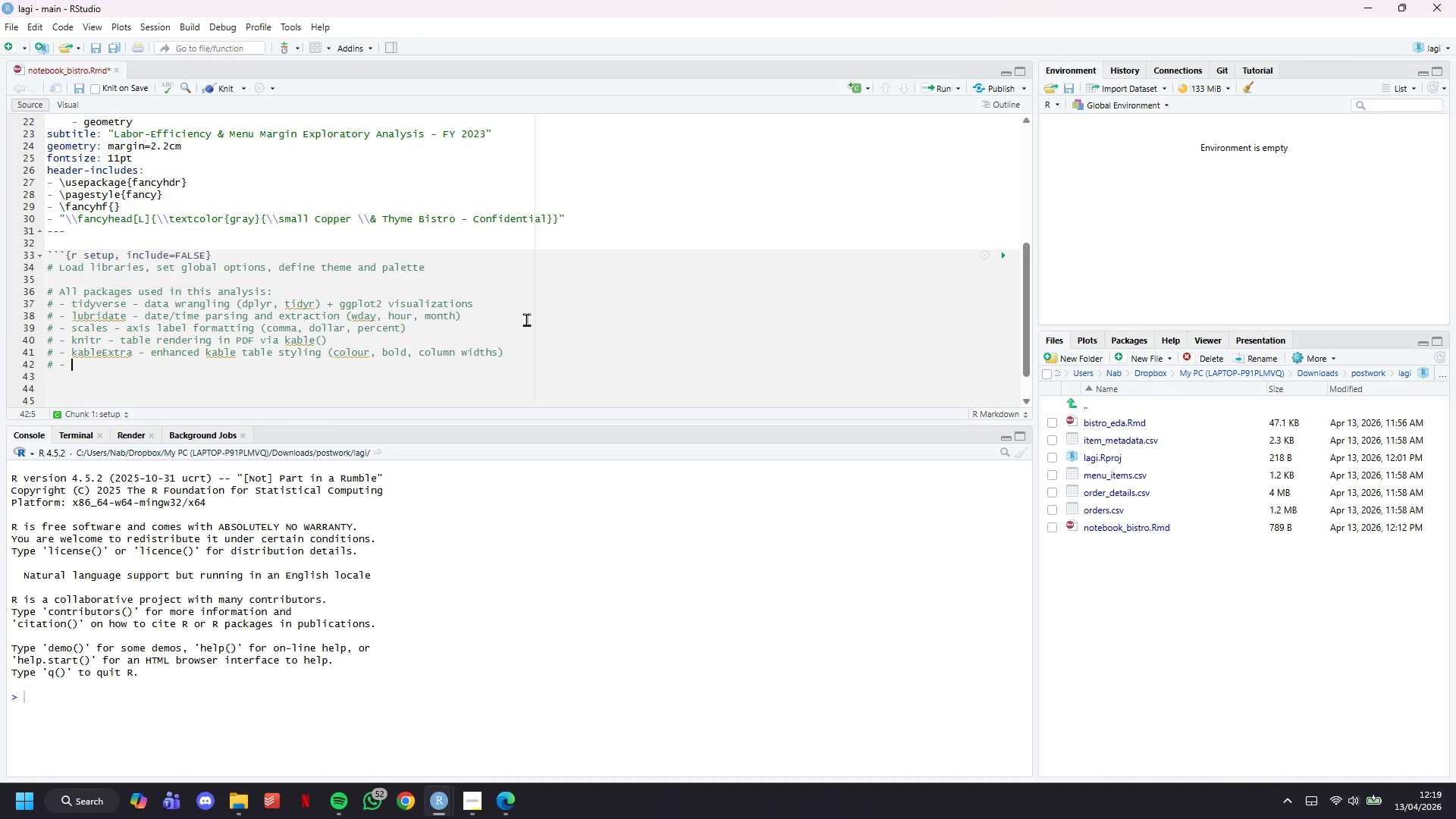 
type(ggtext - markdown )
 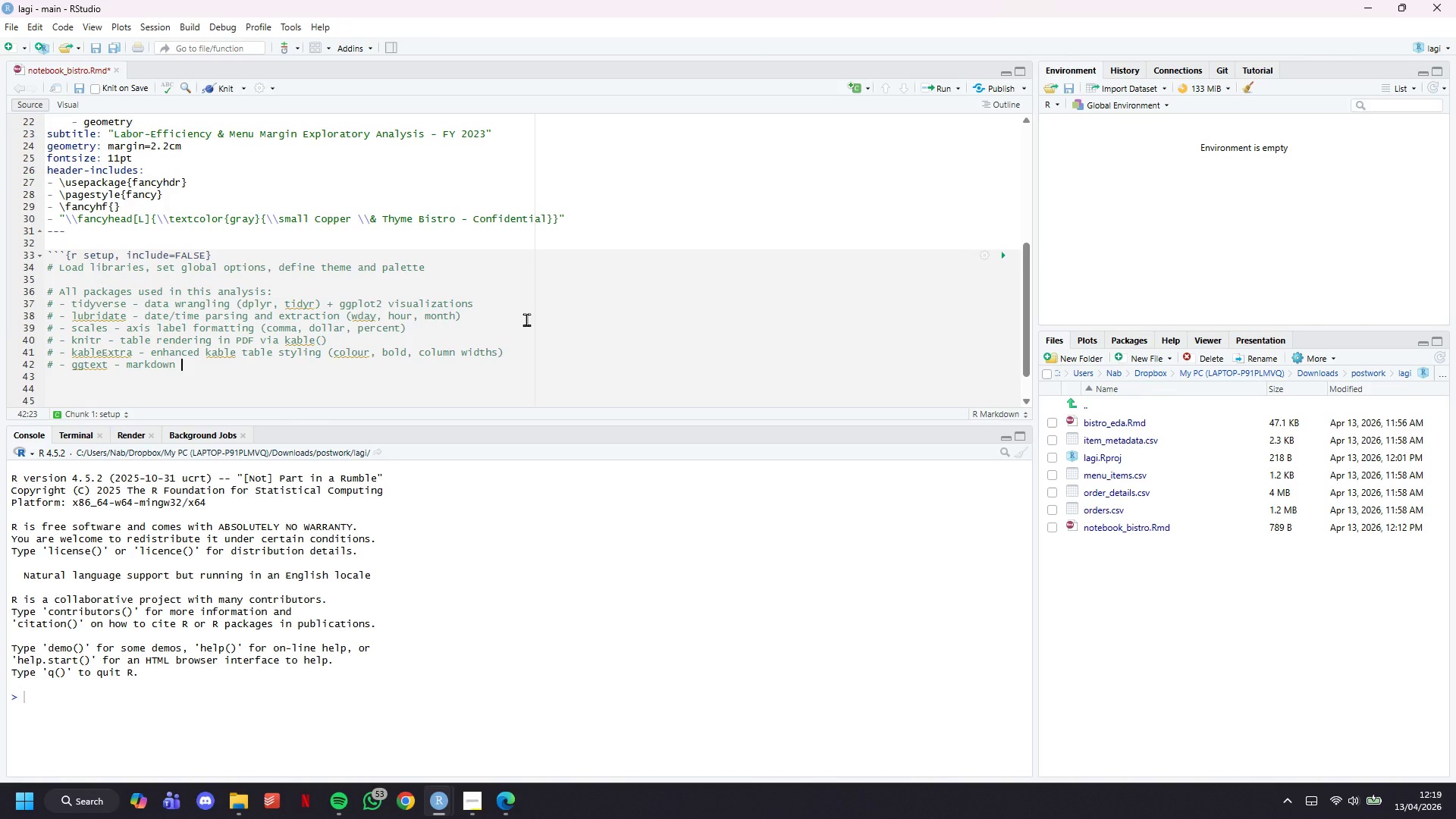 
key(Backspace)
type(/HTML in ggplot2 titles and labels\)
key(Backspace)
 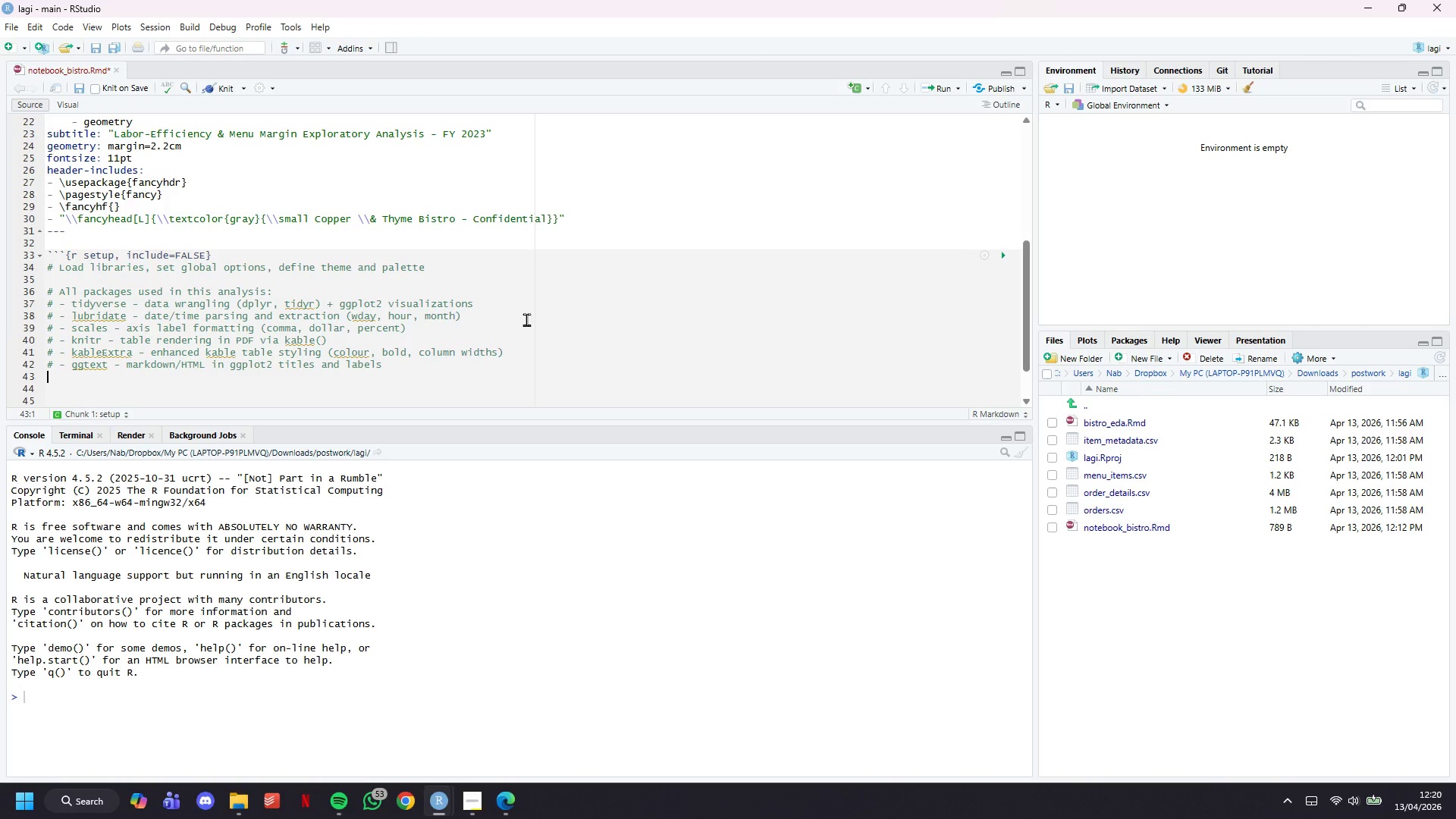 
key(Enter)
 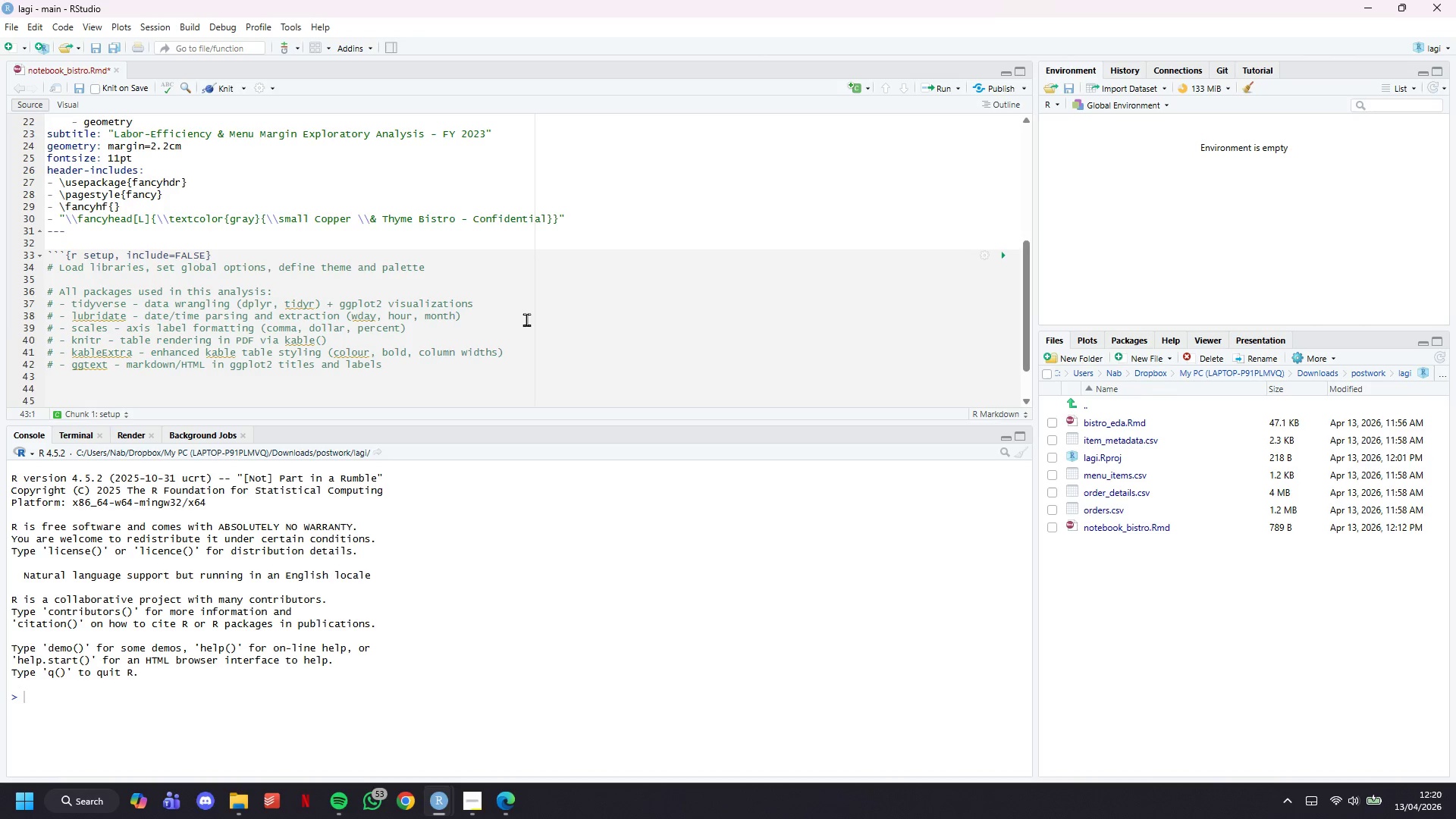 
key(Shift+3)
 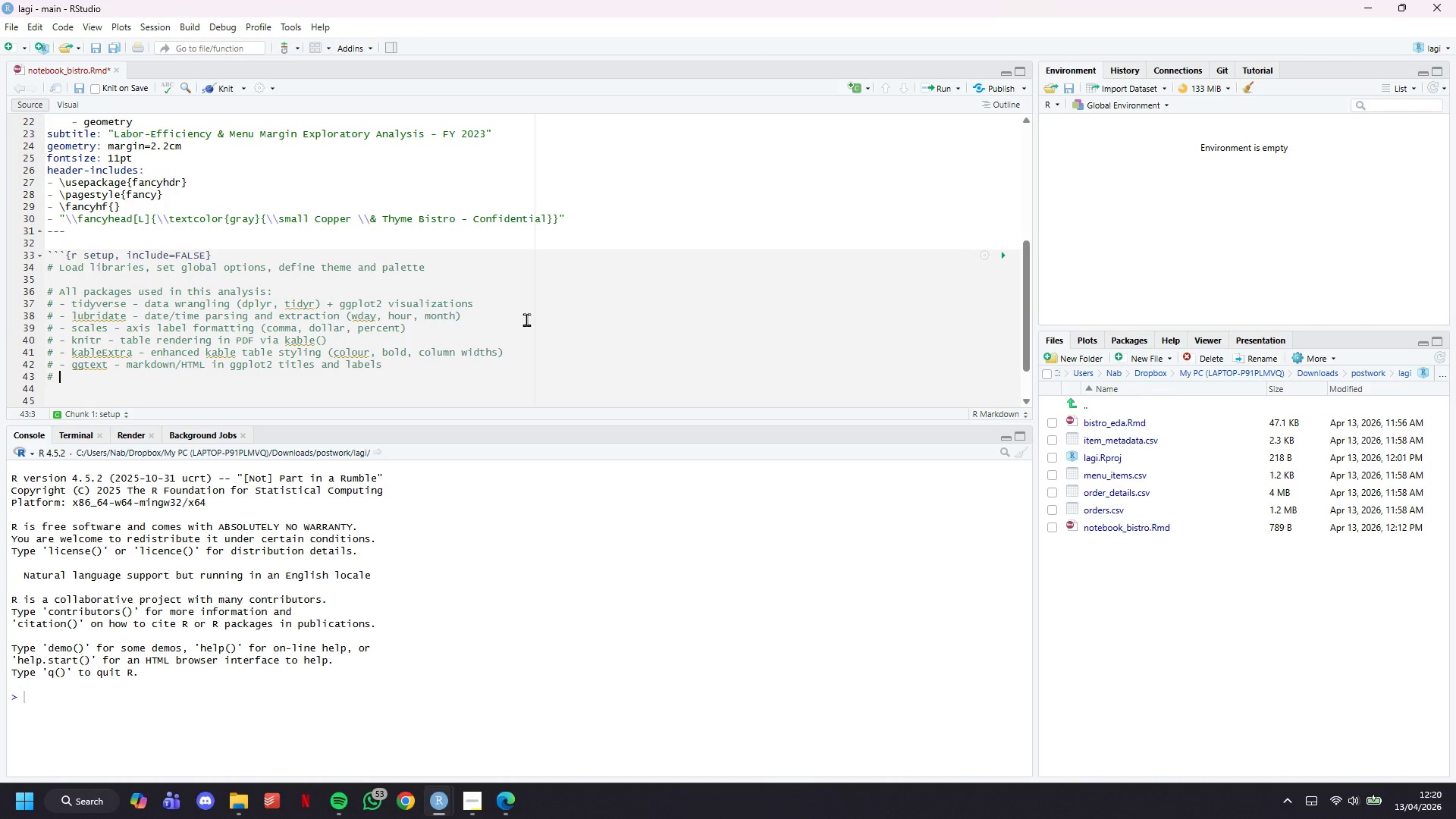 
key(Space)
 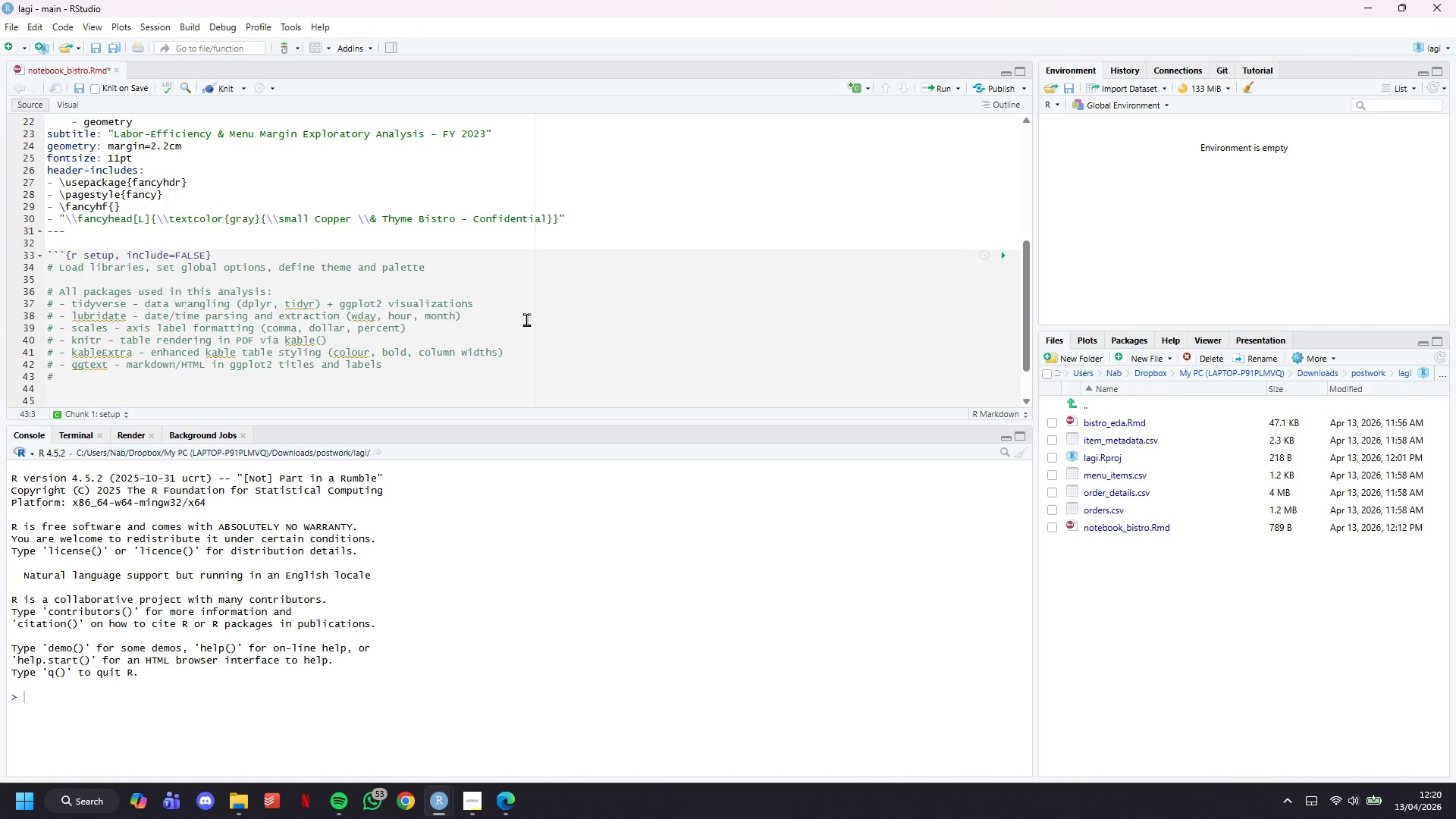 
key(Minus)
 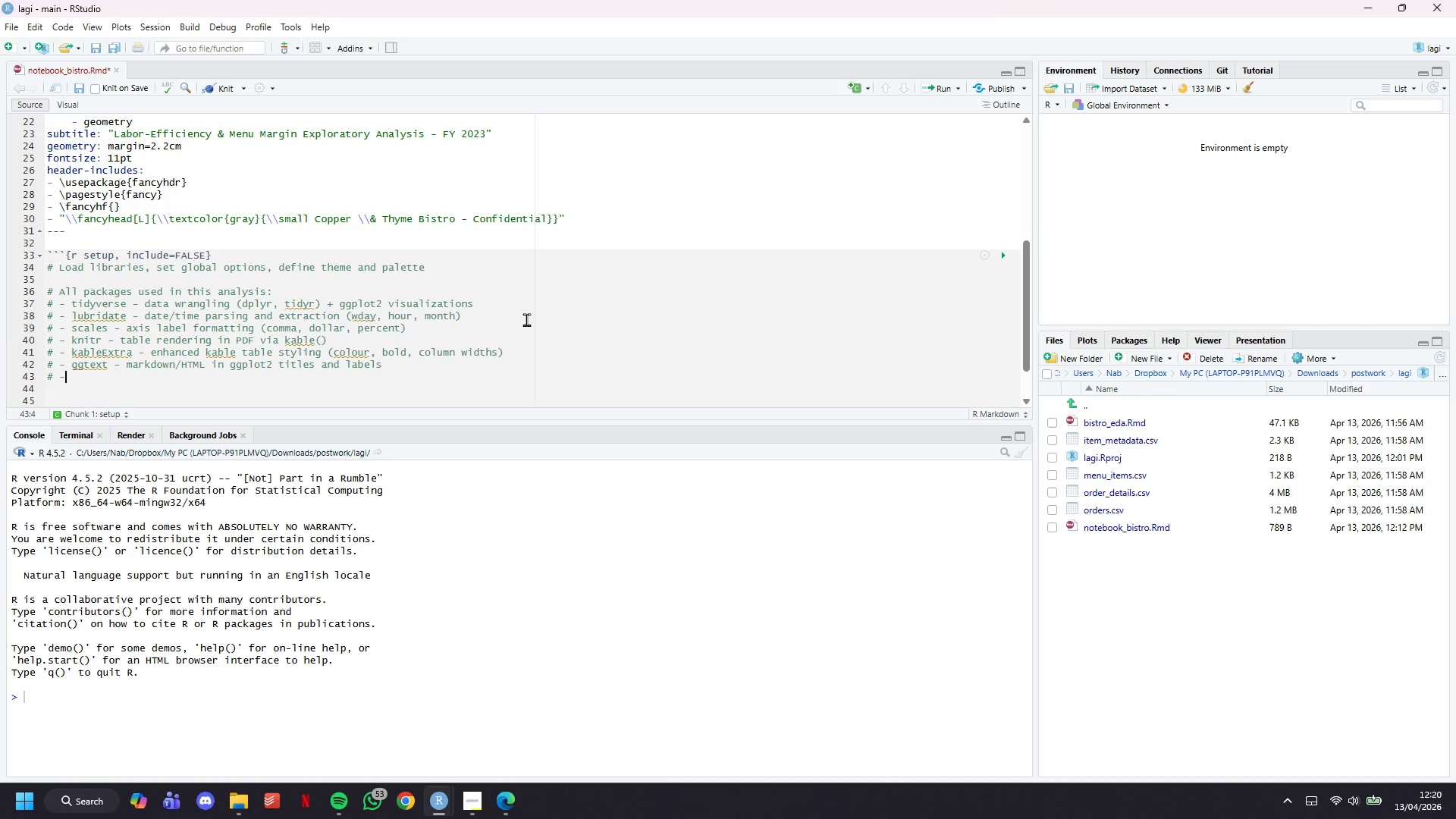 
key(Space)
 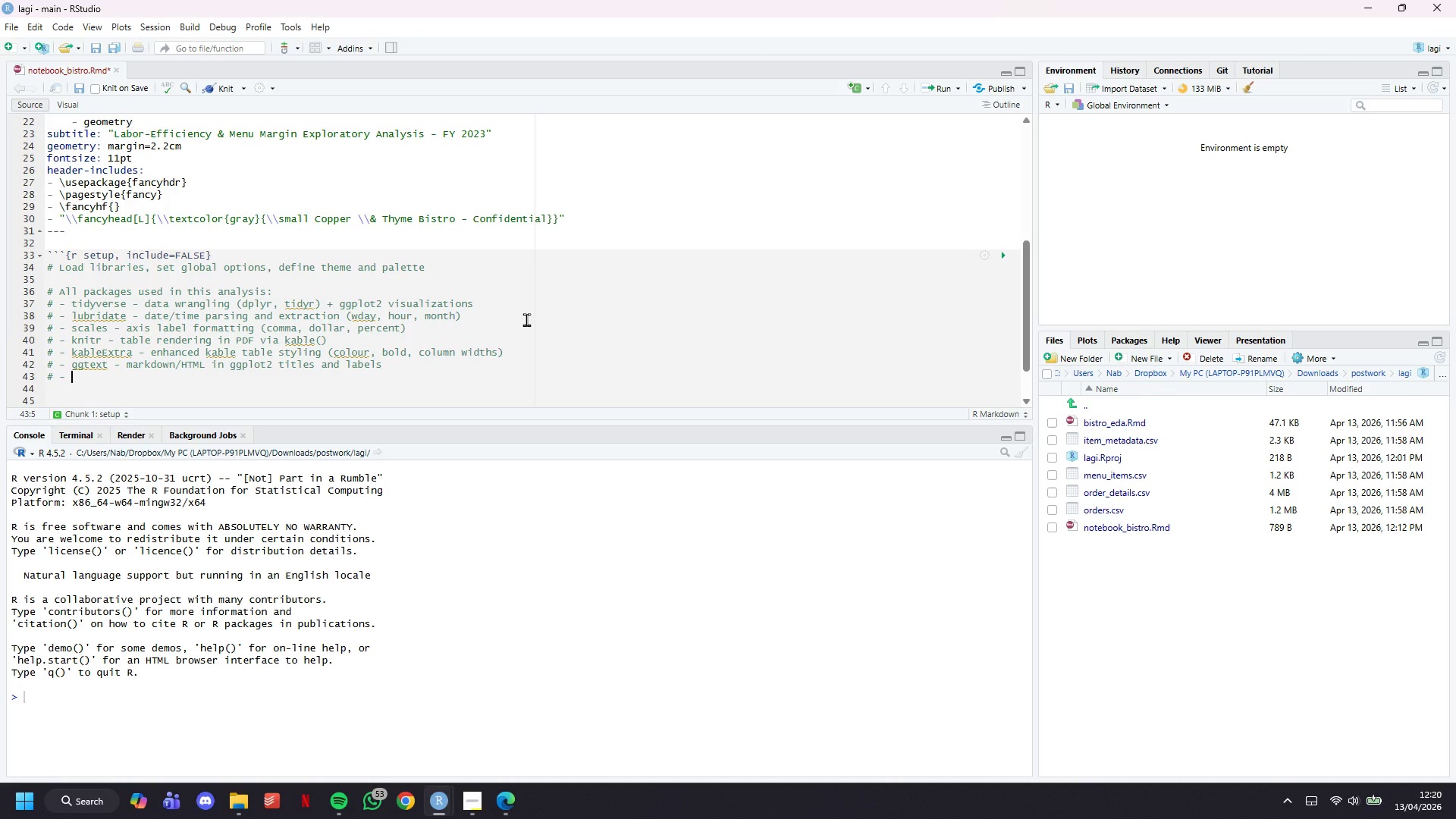 
type(patcho)
key(Backspace)
 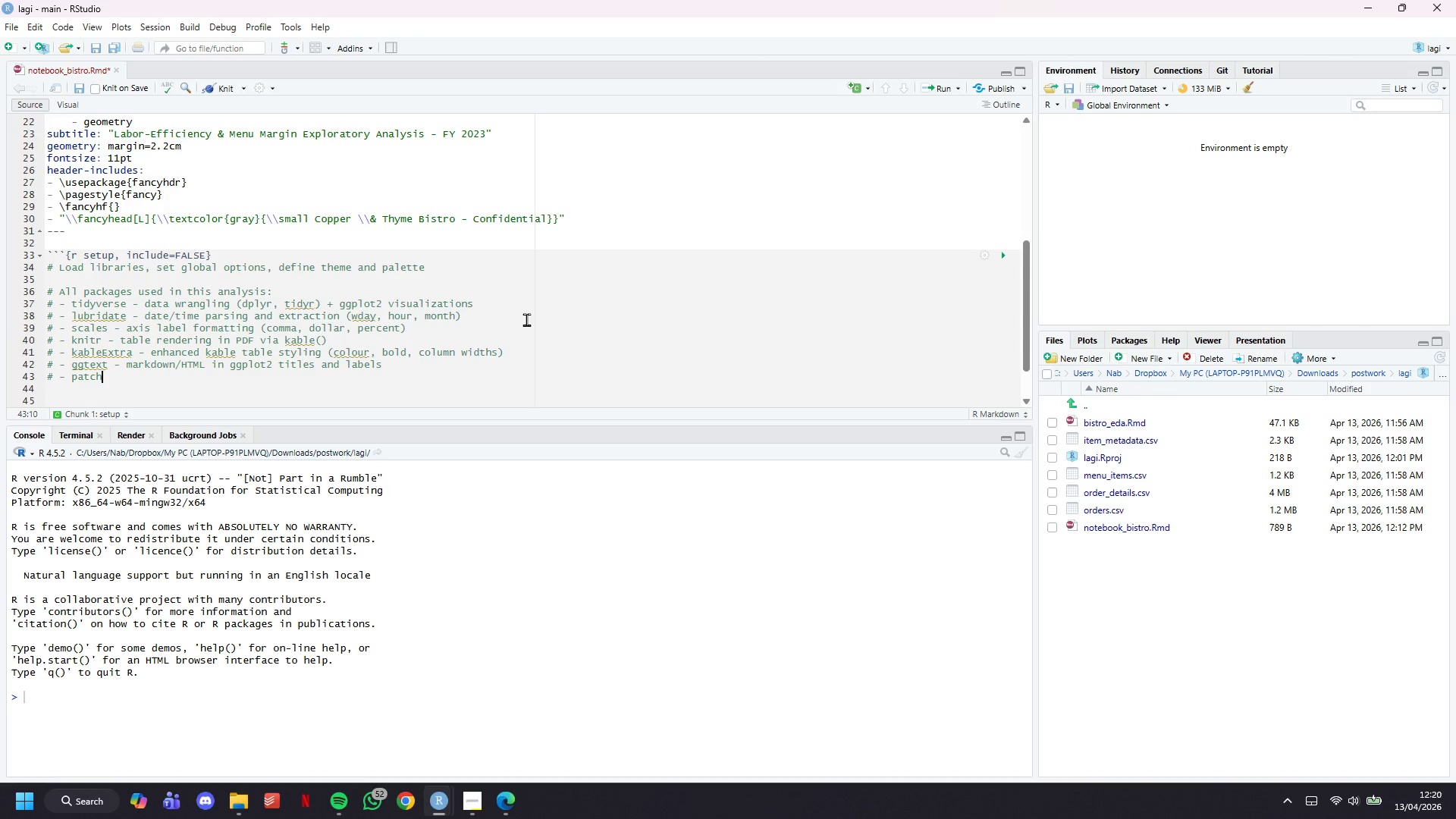 
wait(11.24)
 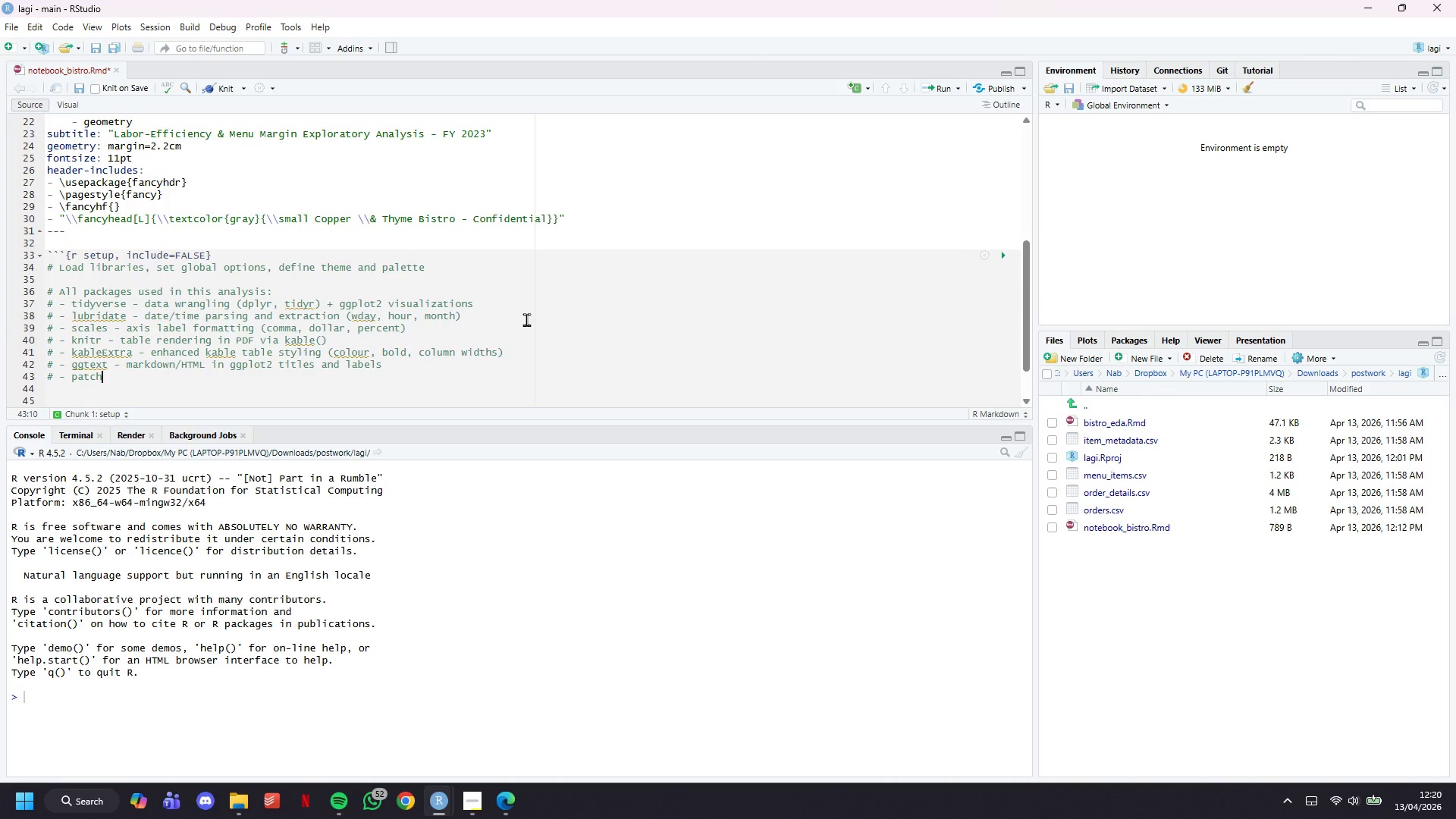 
type(work - combine multiple ggplot2 plots into one figure)
 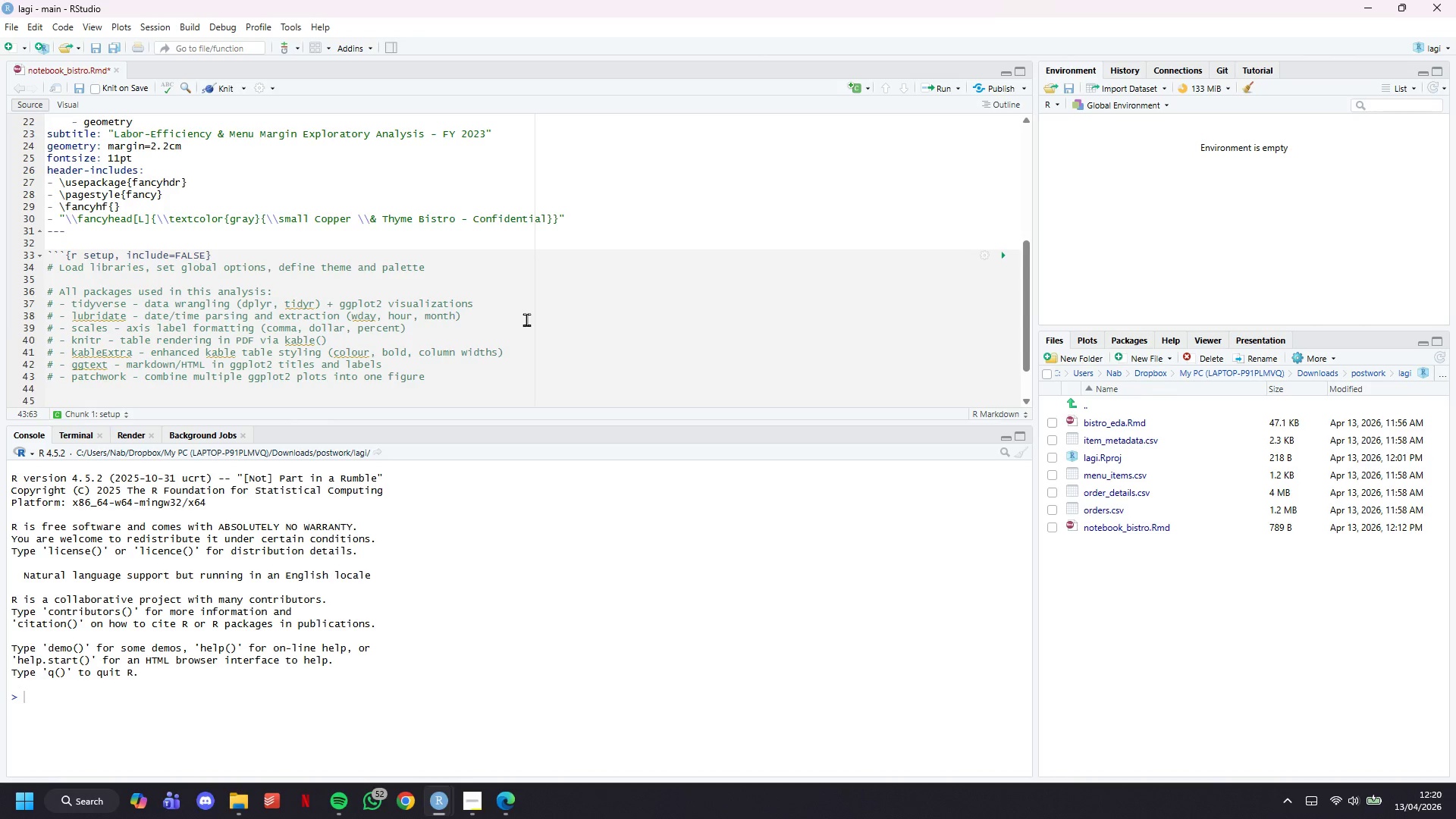 
key(Enter)
 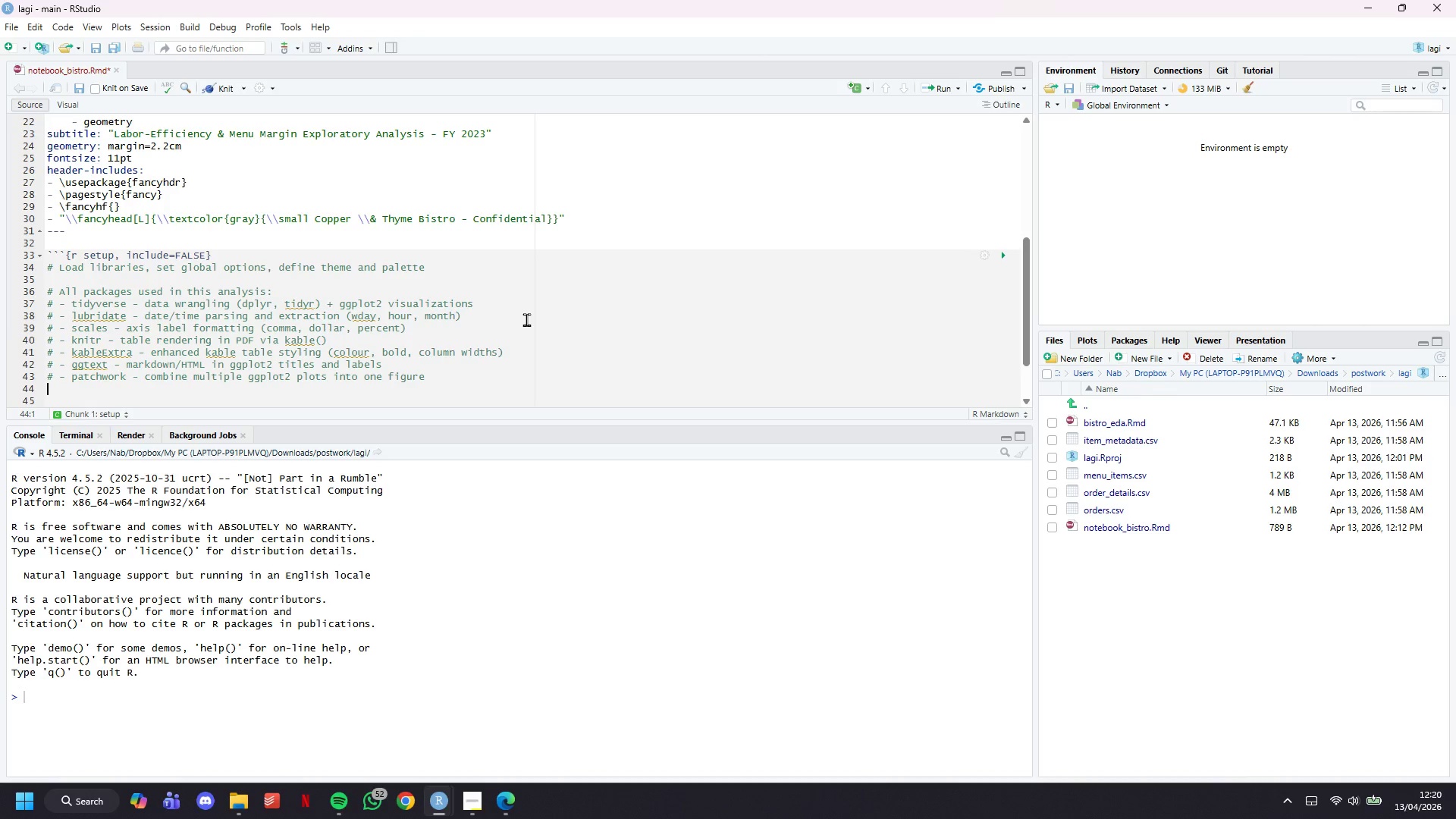 
type(# - viridis - perceptually uniform colour palettes for heatmaps)
 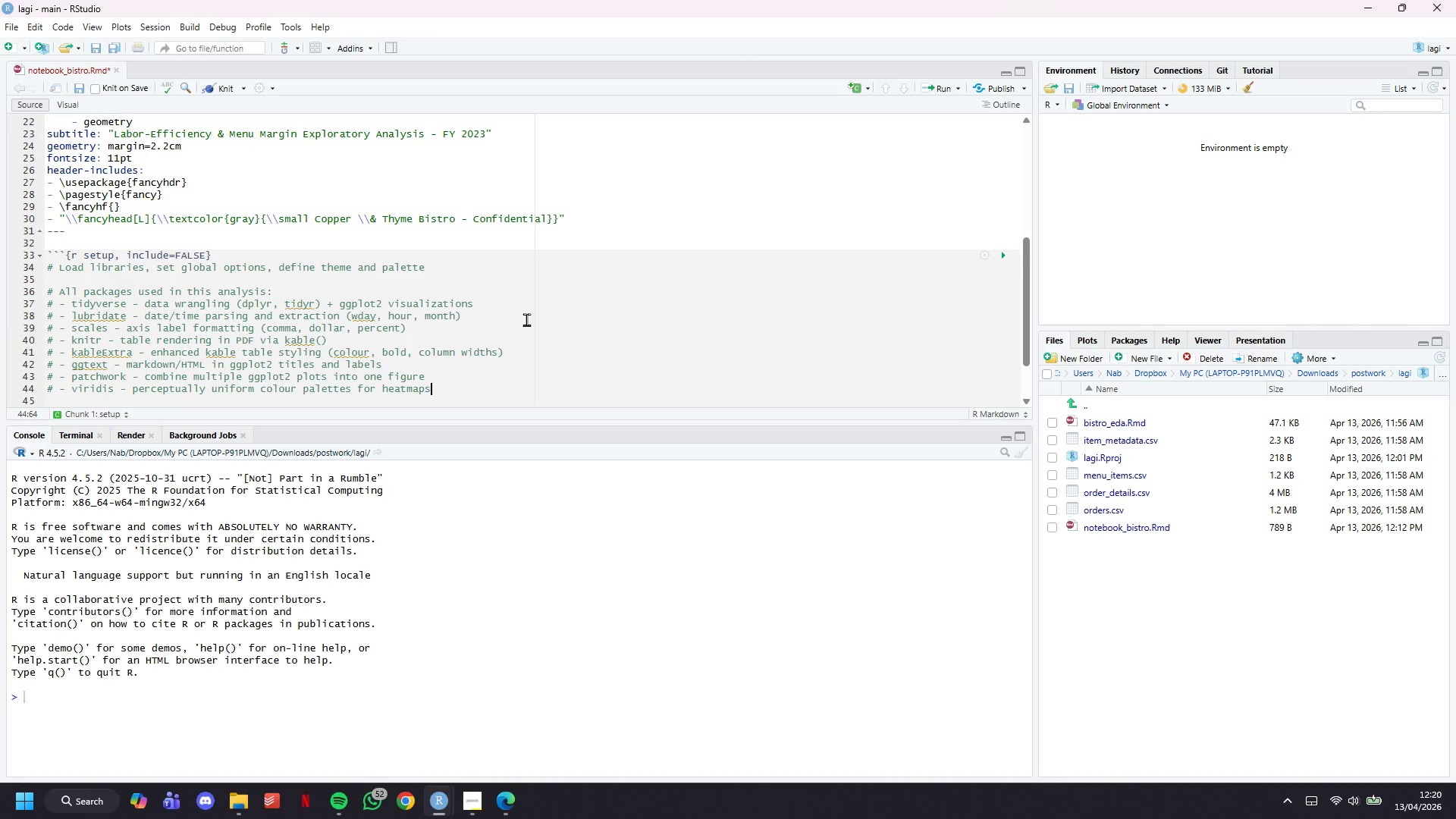 
key(Enter)
 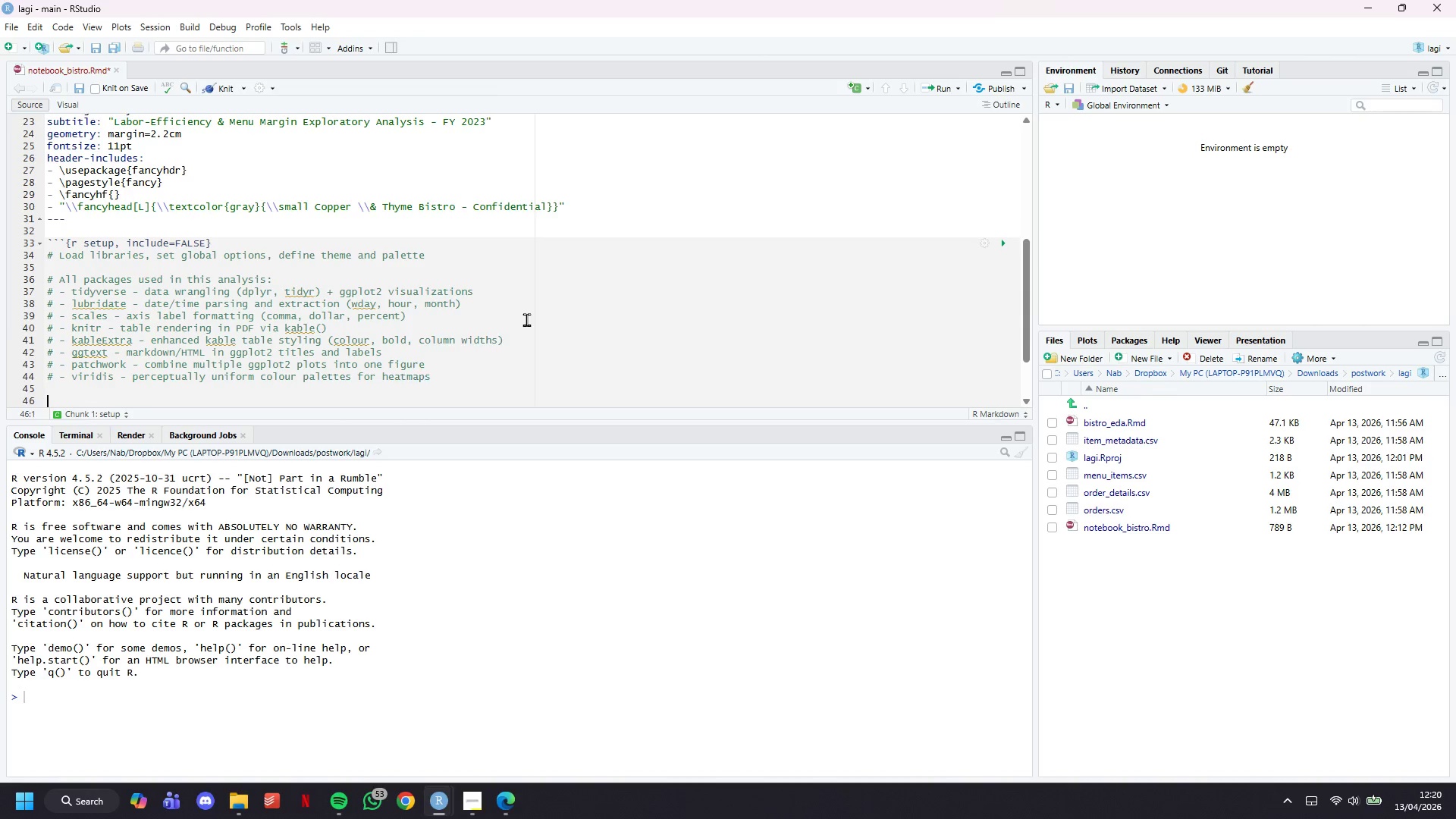 
key(Enter)
 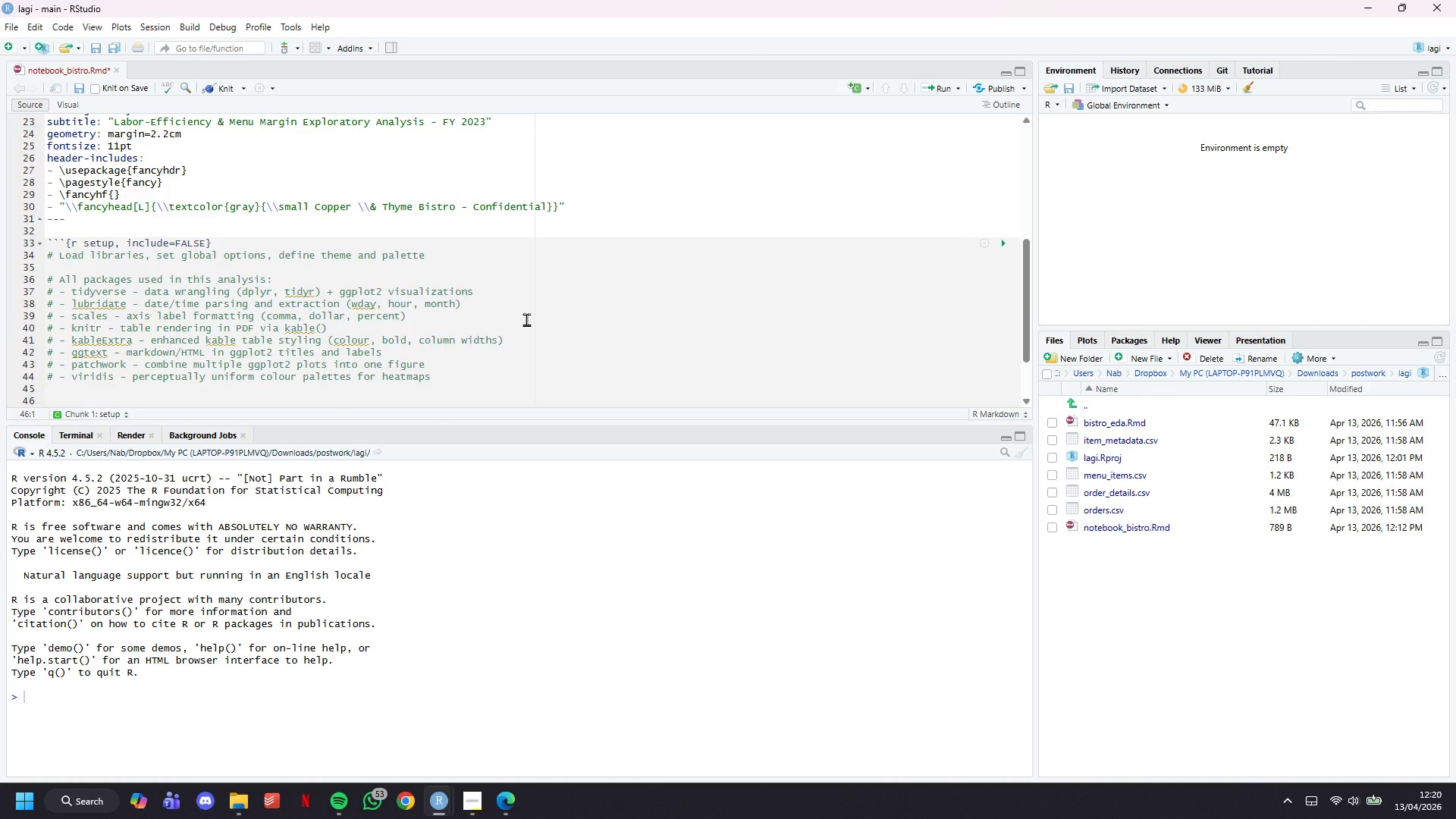 
key(Control+S)
 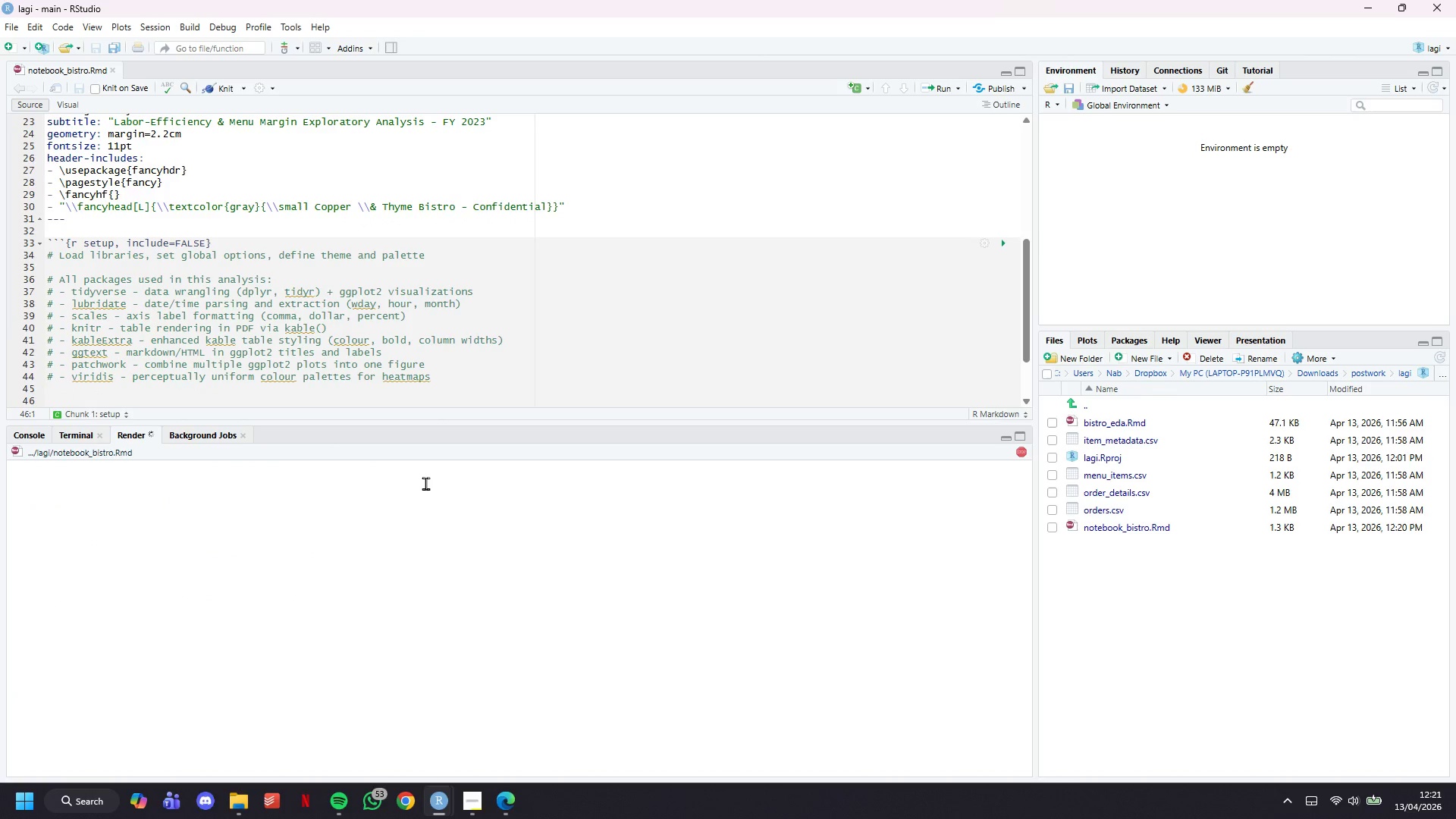 
wait(5.09)
 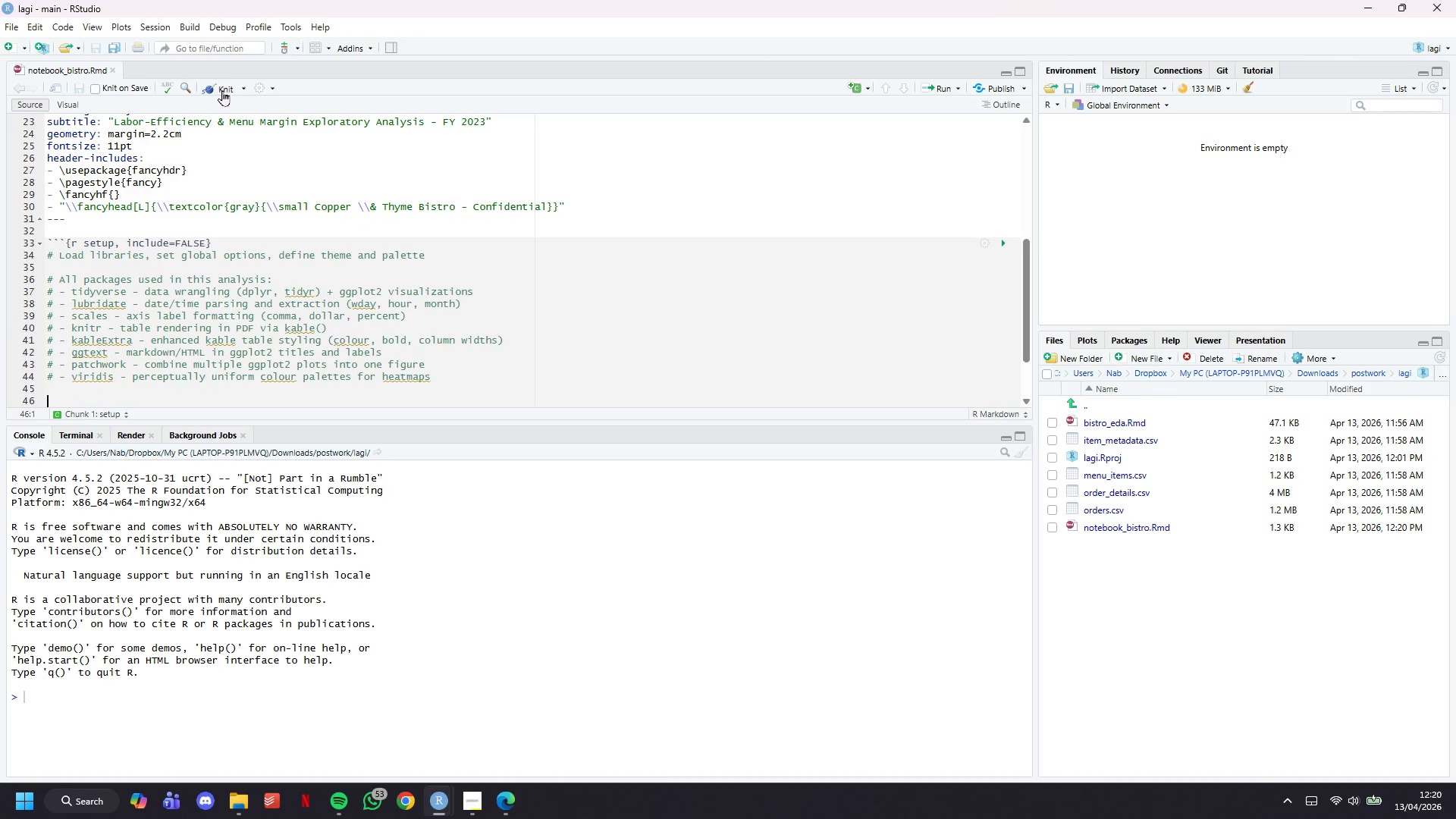 
left_click([513, 806])
 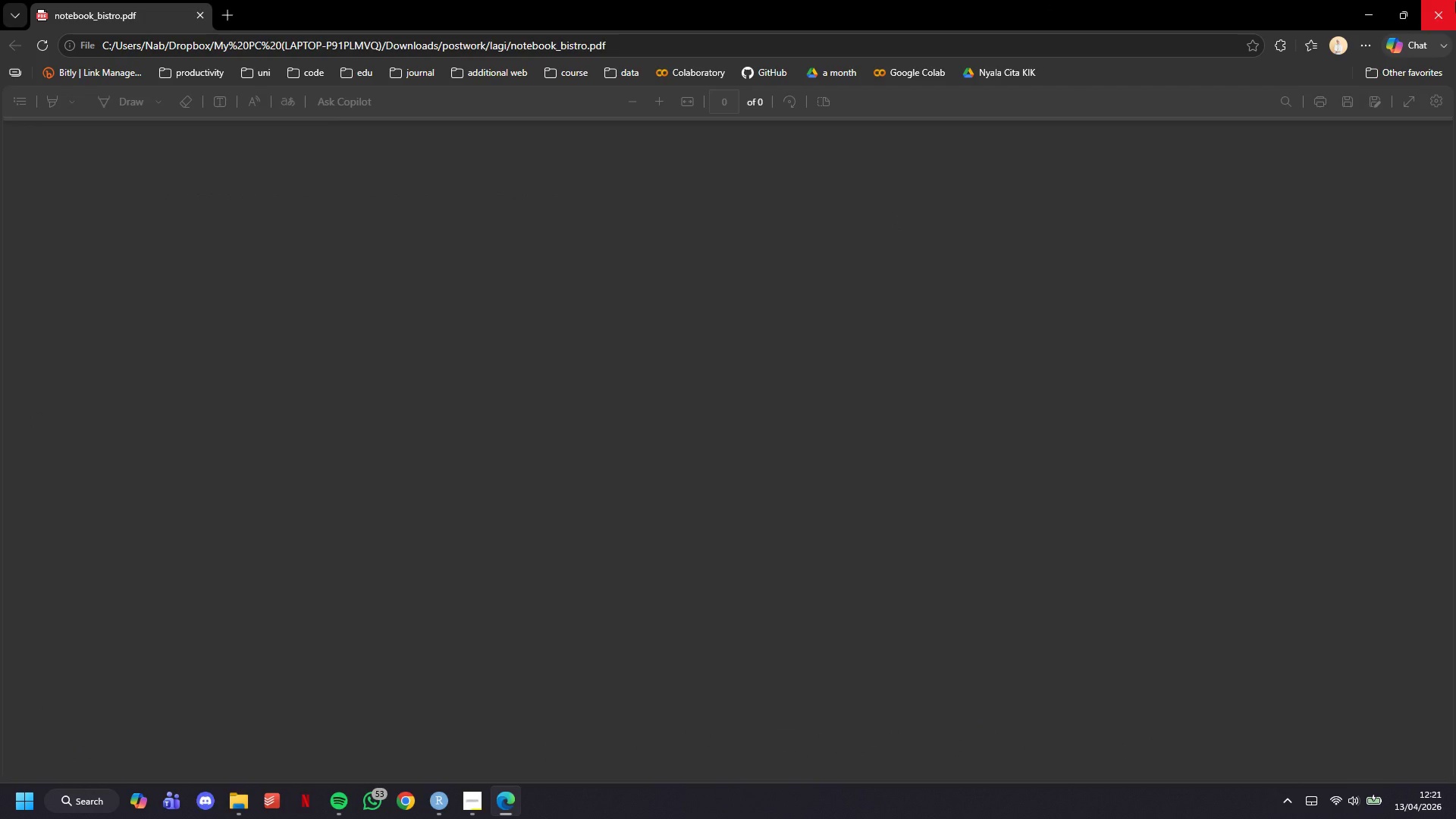 
left_click([1455, 0])
 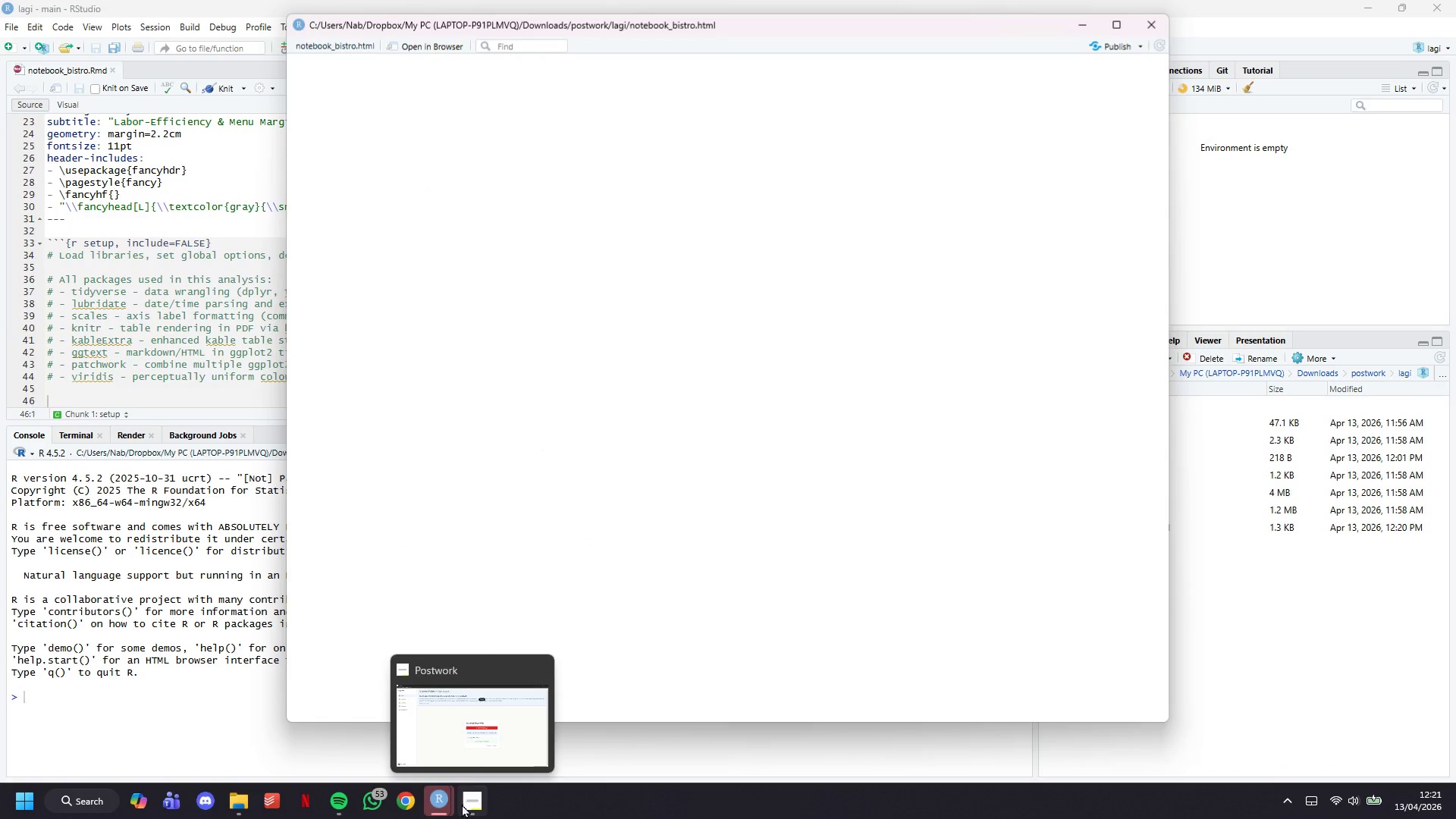 
left_click([465, 734])